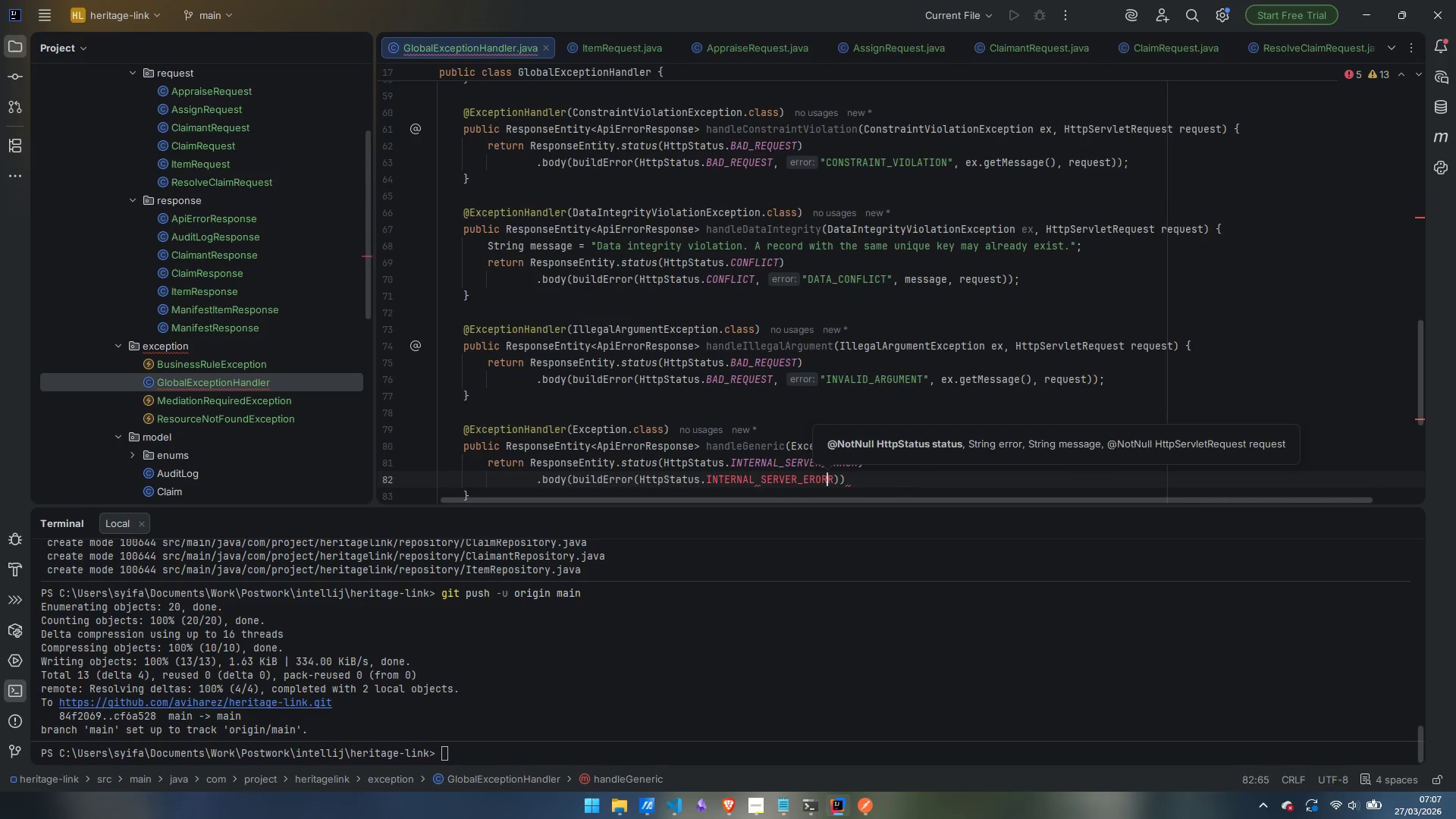 
key(ArrowLeft)
 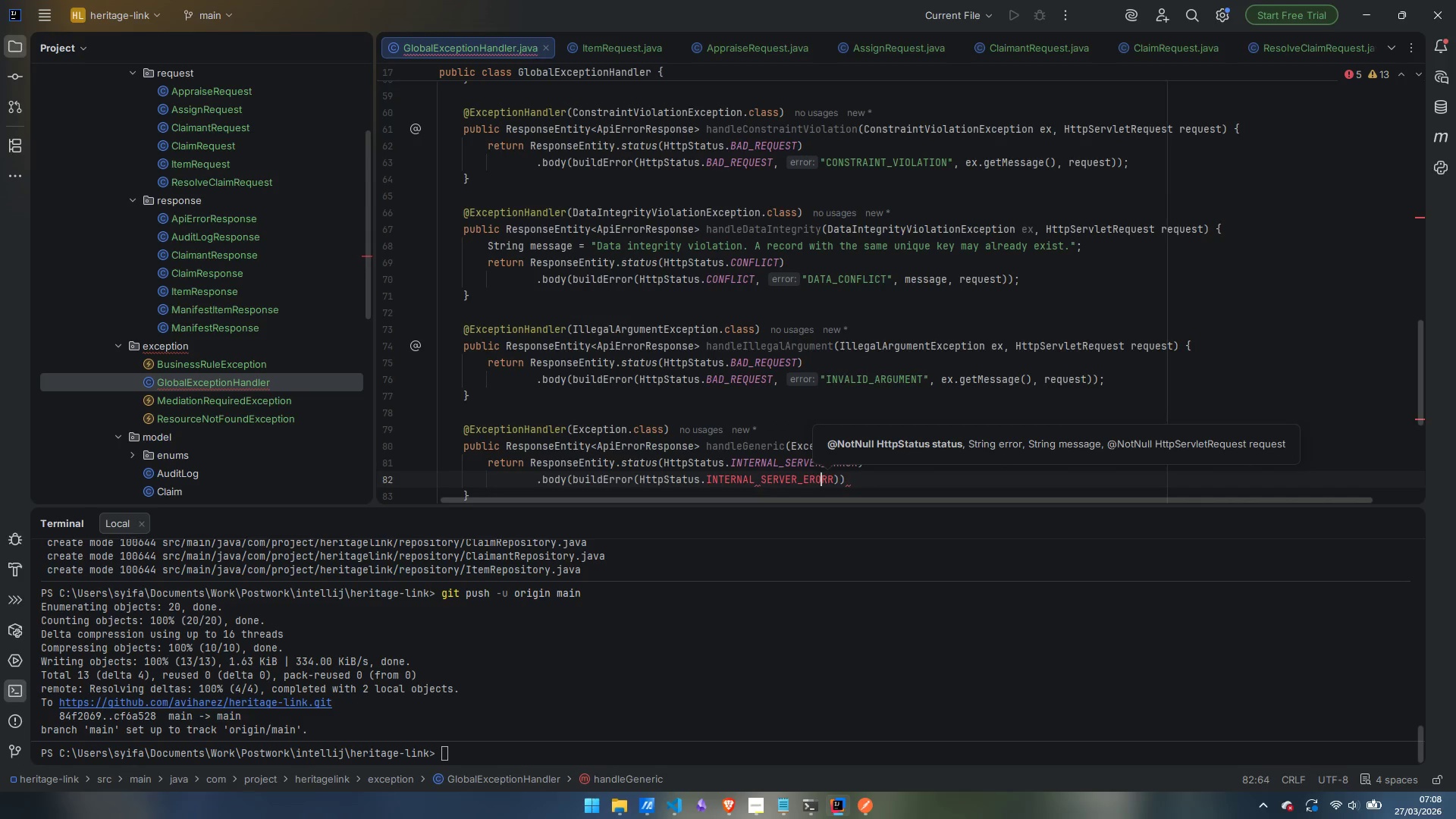 
key(ArrowLeft)
 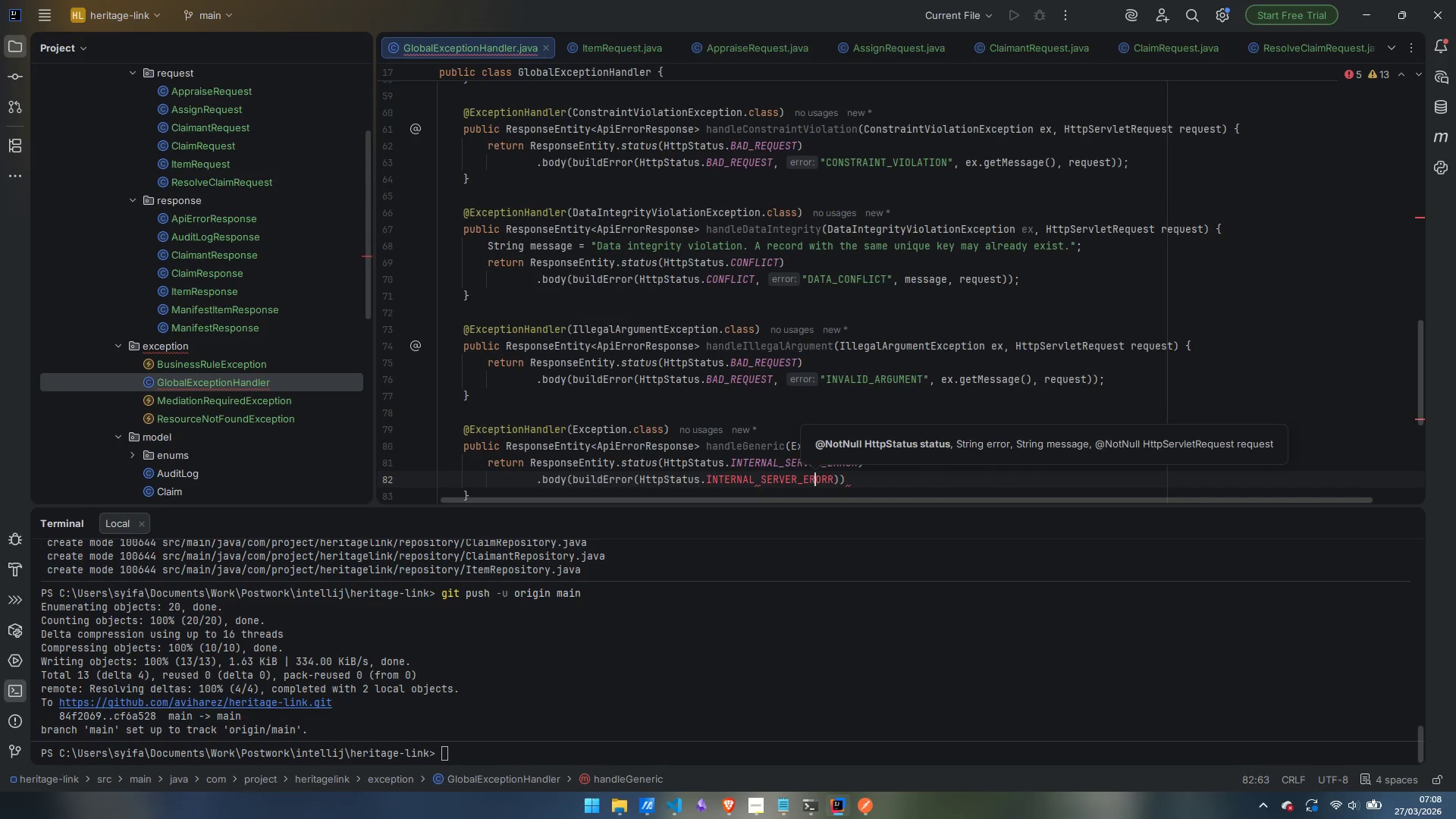 
key(Shift+R)
 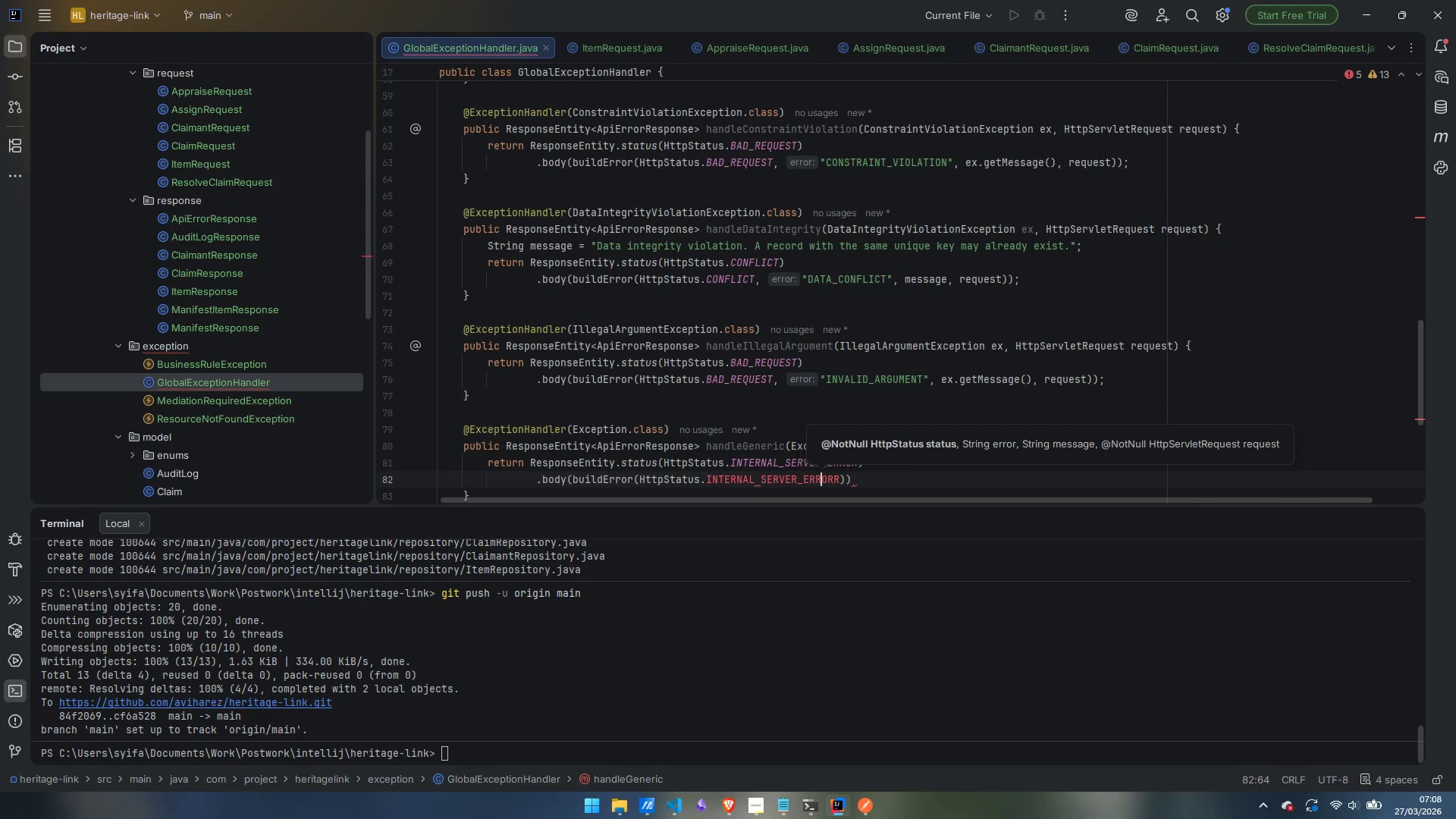 
key(ArrowRight)
 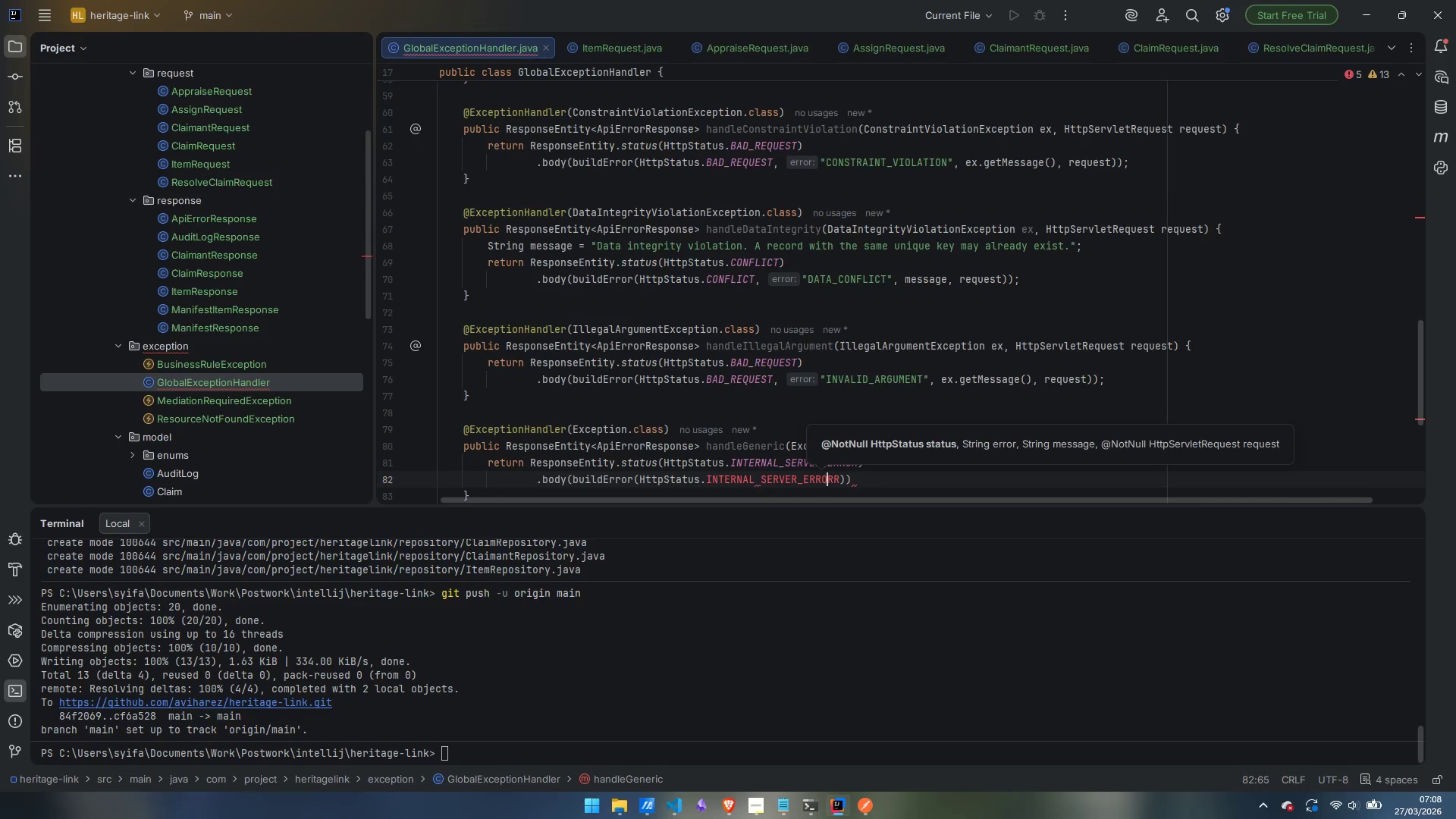 
key(ArrowRight)
 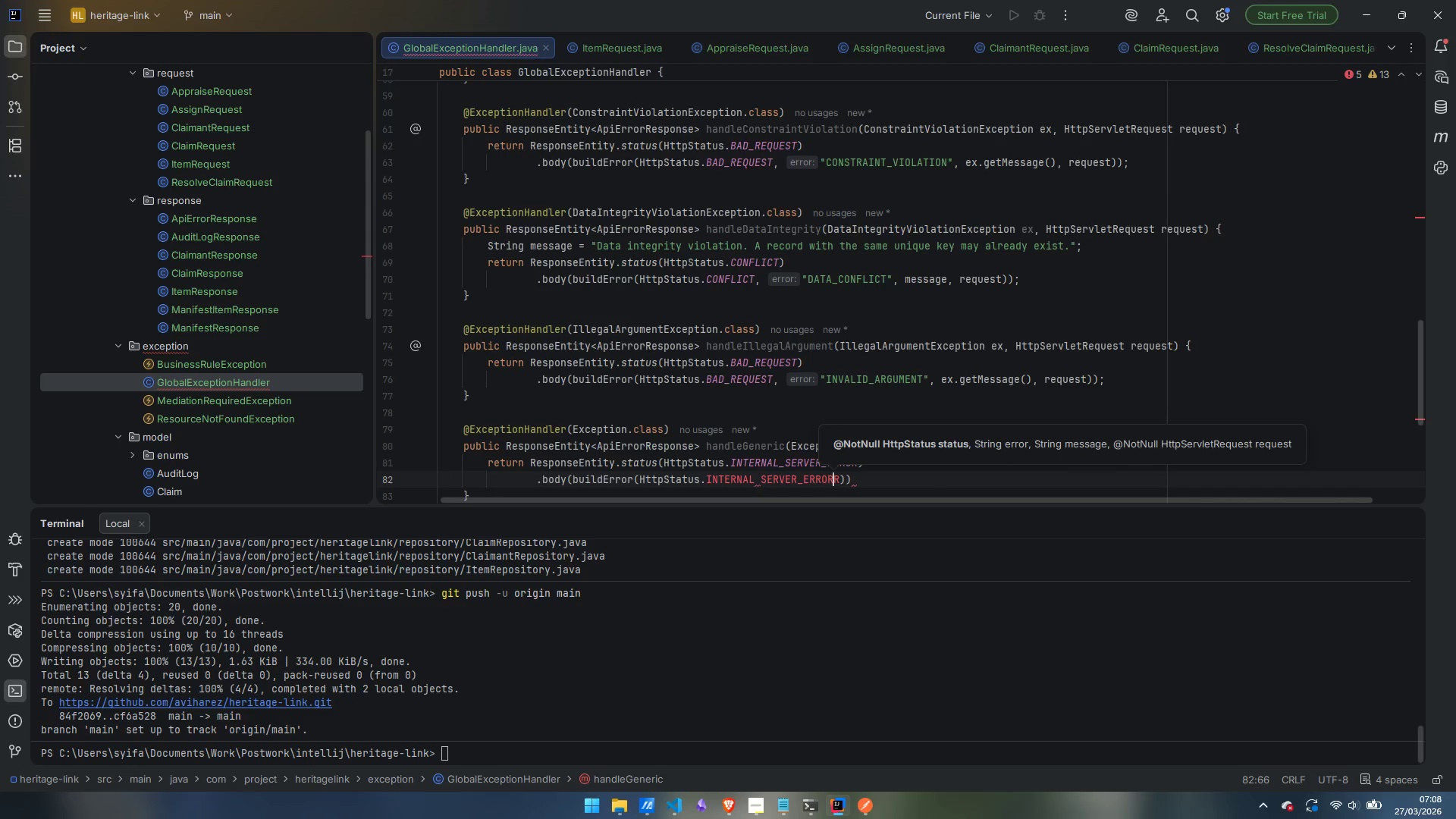 
key(Backspace)
 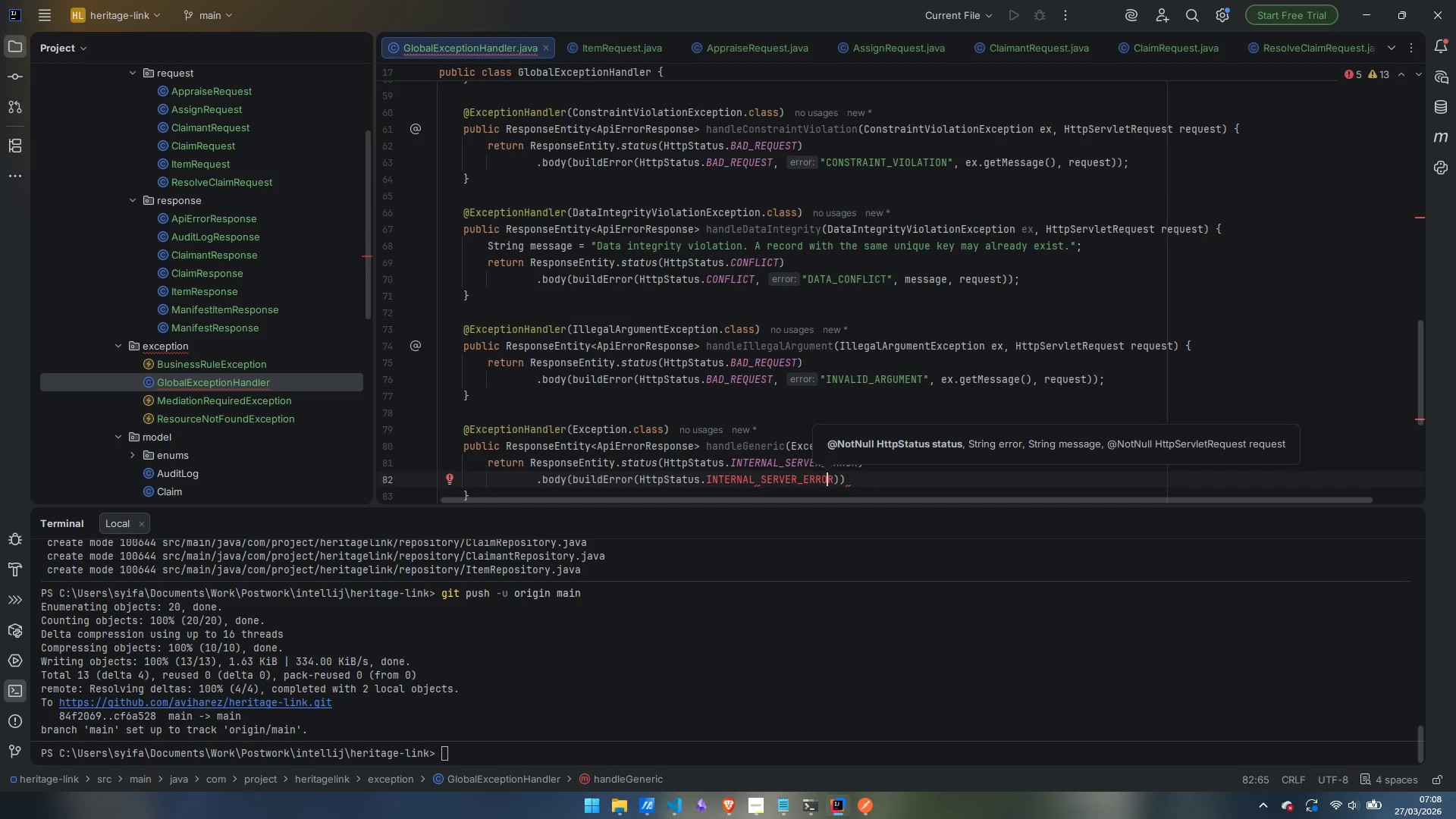 
key(Control+ArrowLeft)
 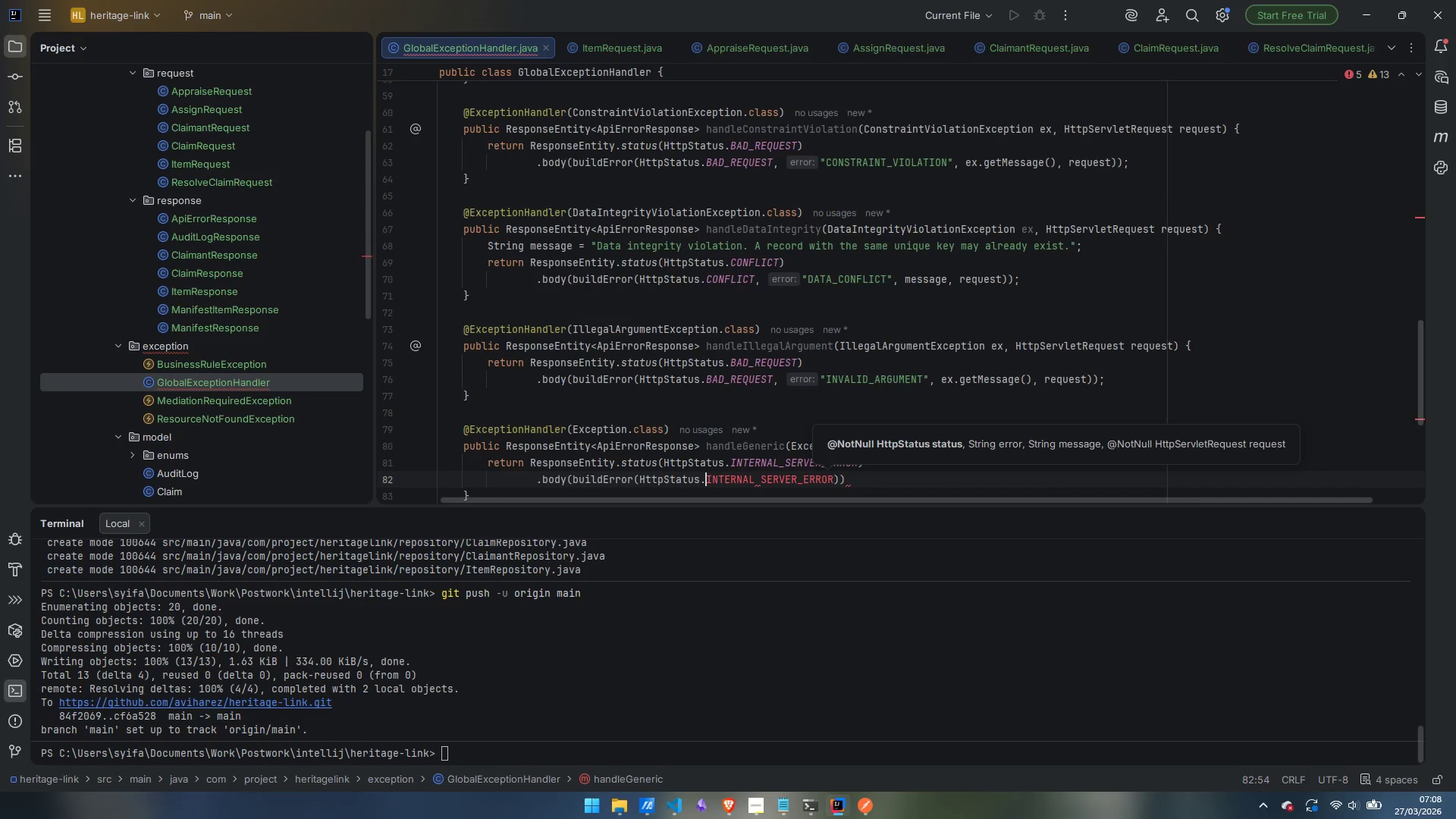 
key(Control+ArrowLeft)
 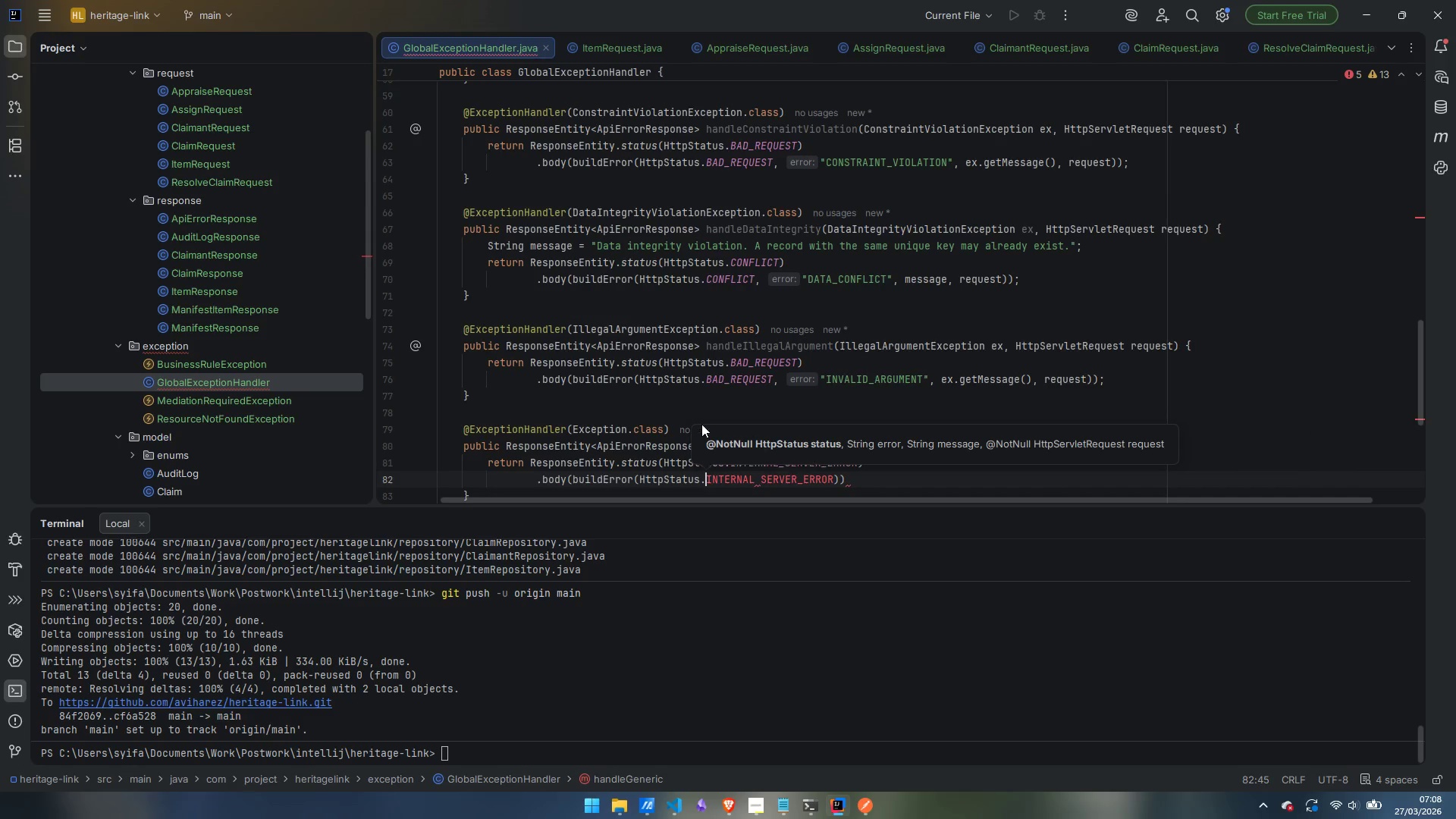 
key(ArrowRight)
 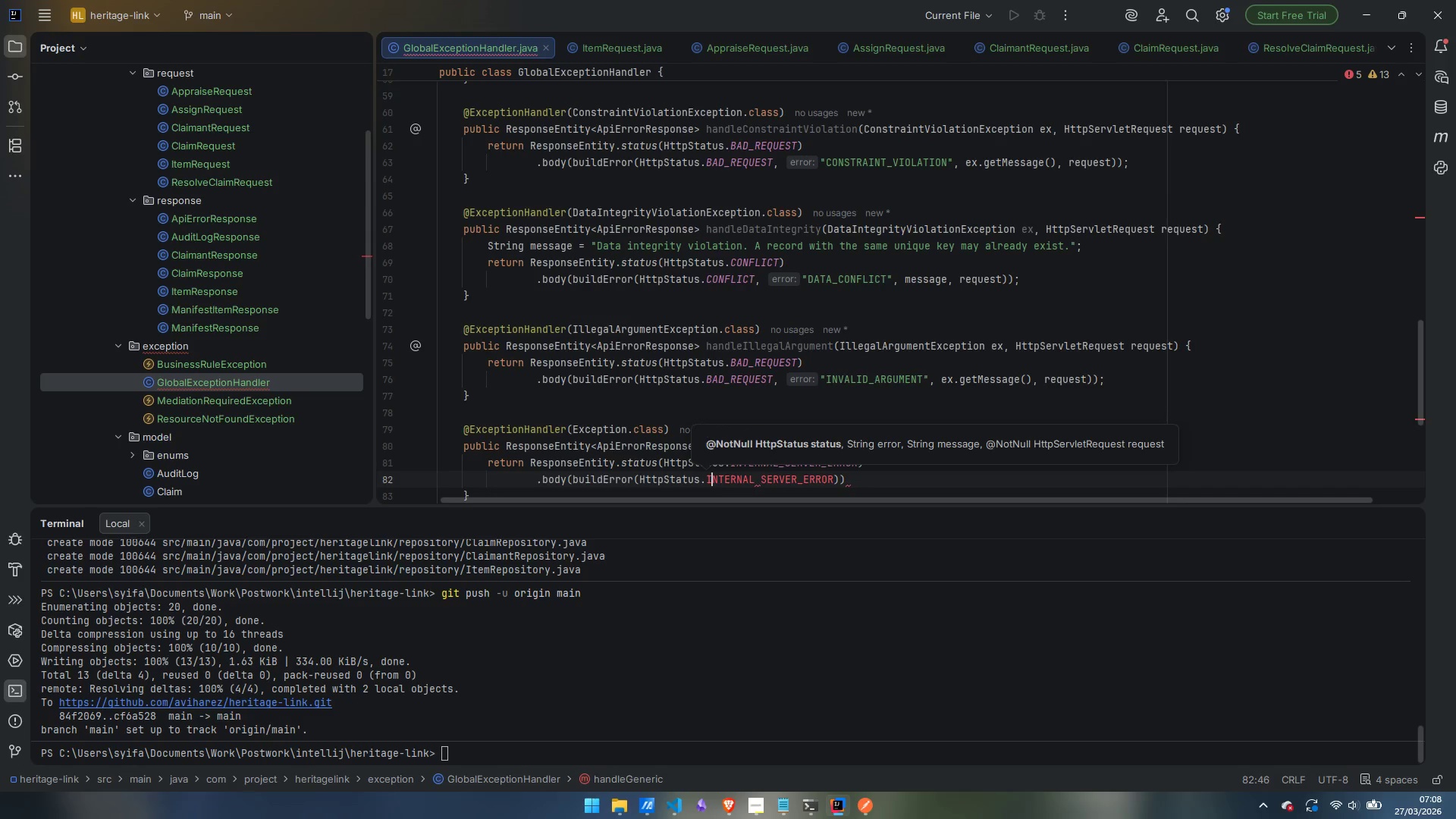 
key(ArrowRight)
 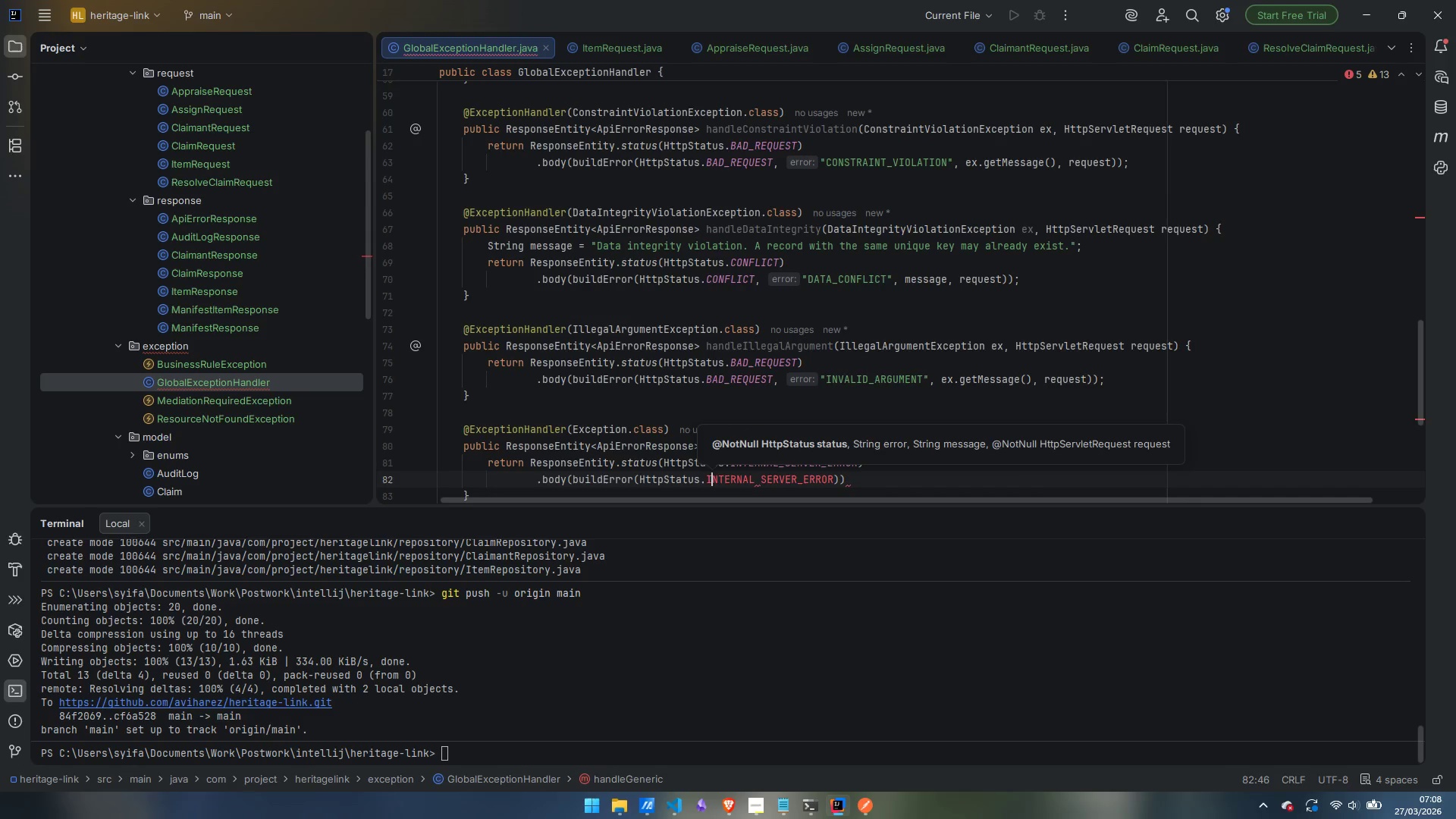 
key(Control+ArrowRight)
 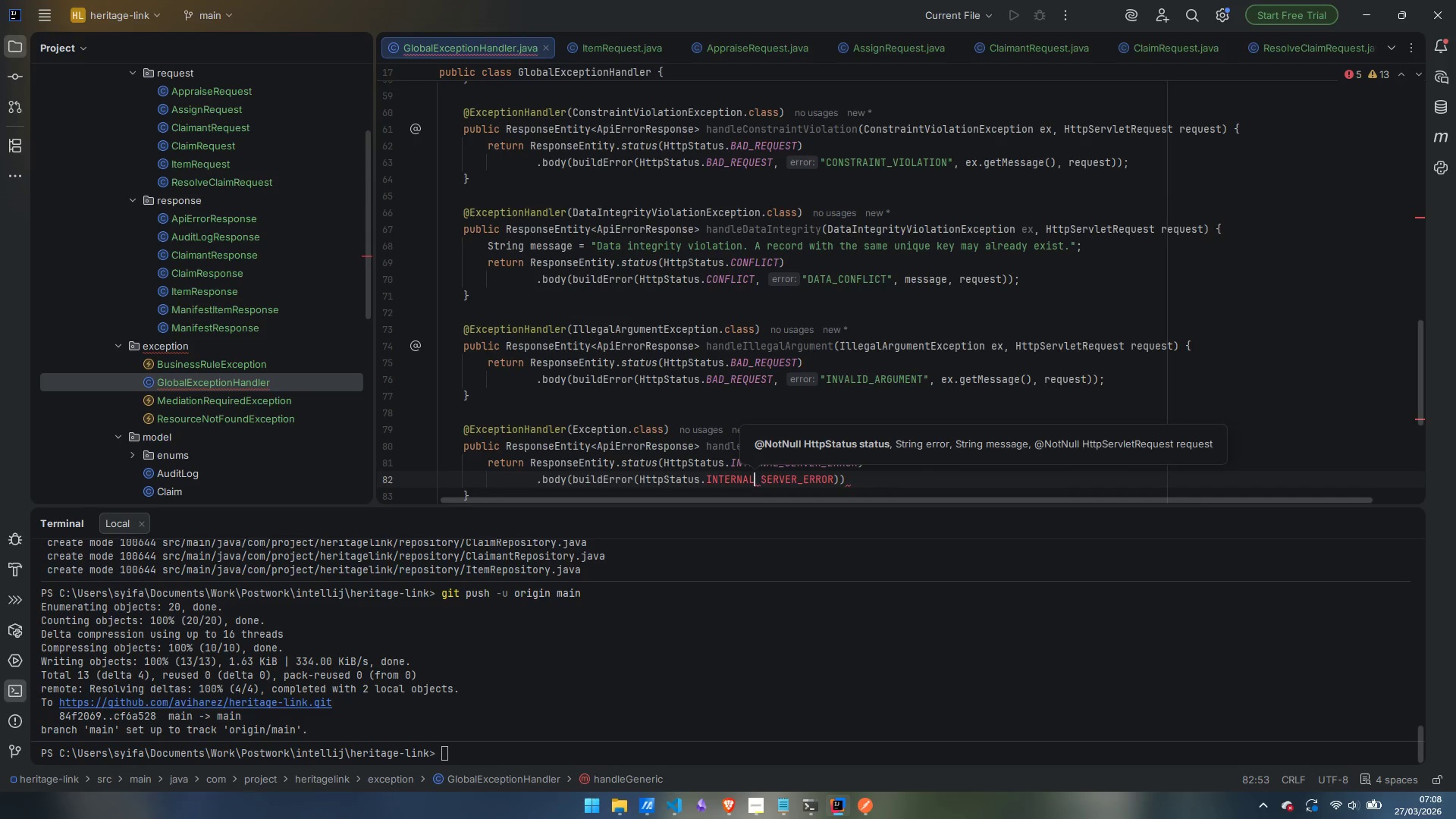 
key(ArrowRight)
 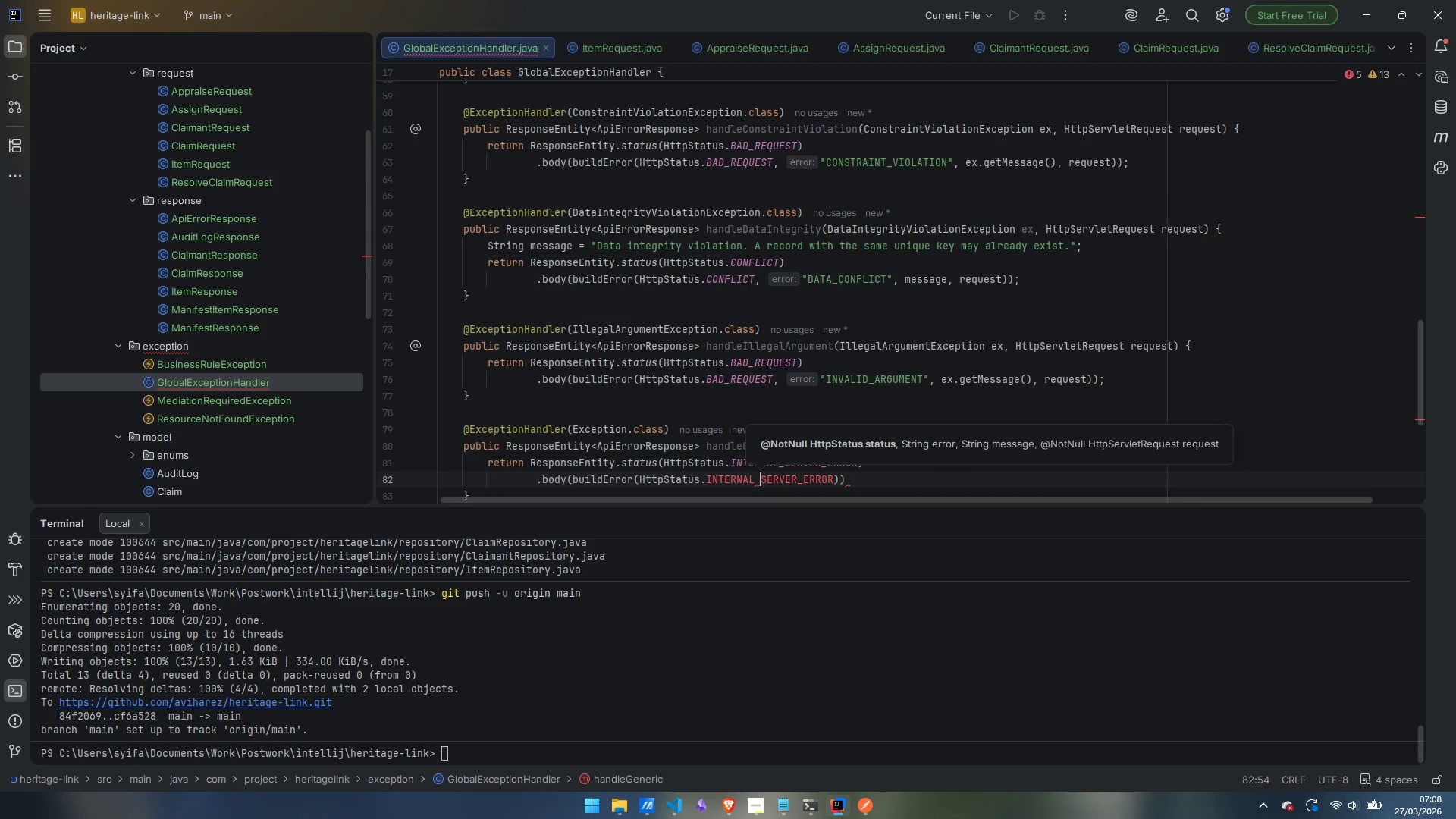 
key(Backspace)
 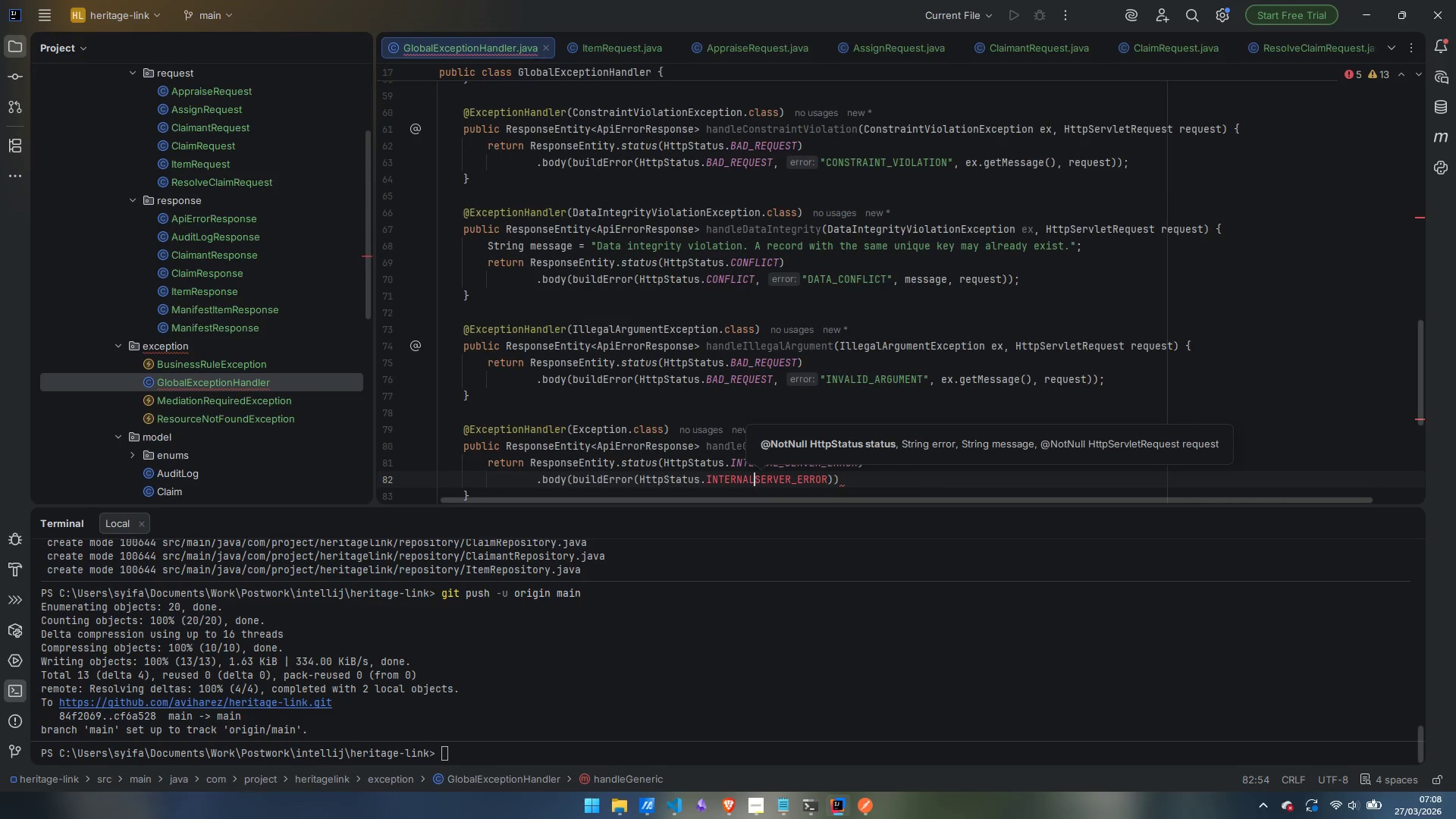 
key(Shift+Minus)
 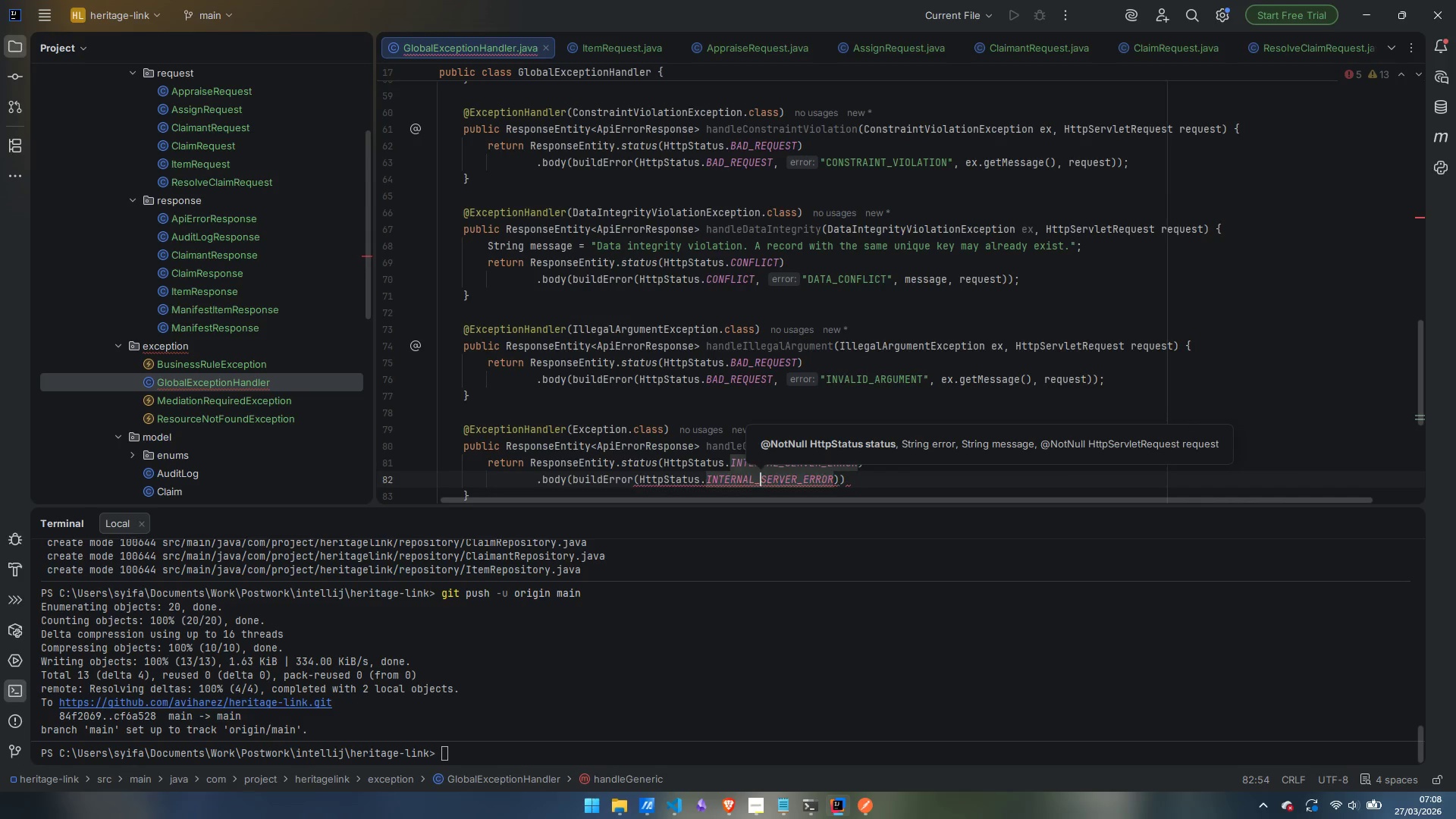 
key(Control+ArrowRight)
 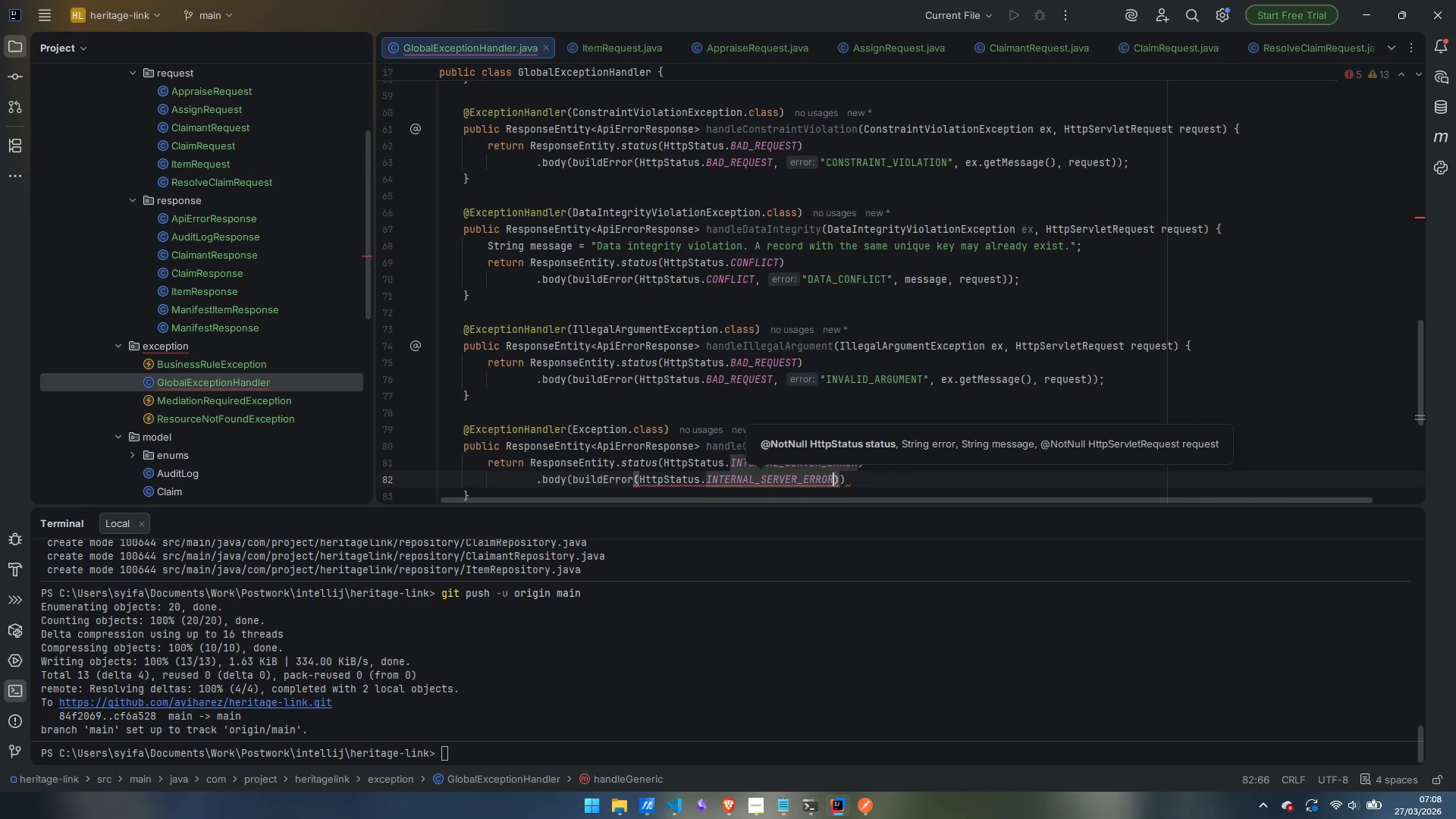 
key(Control+ArrowRight)
 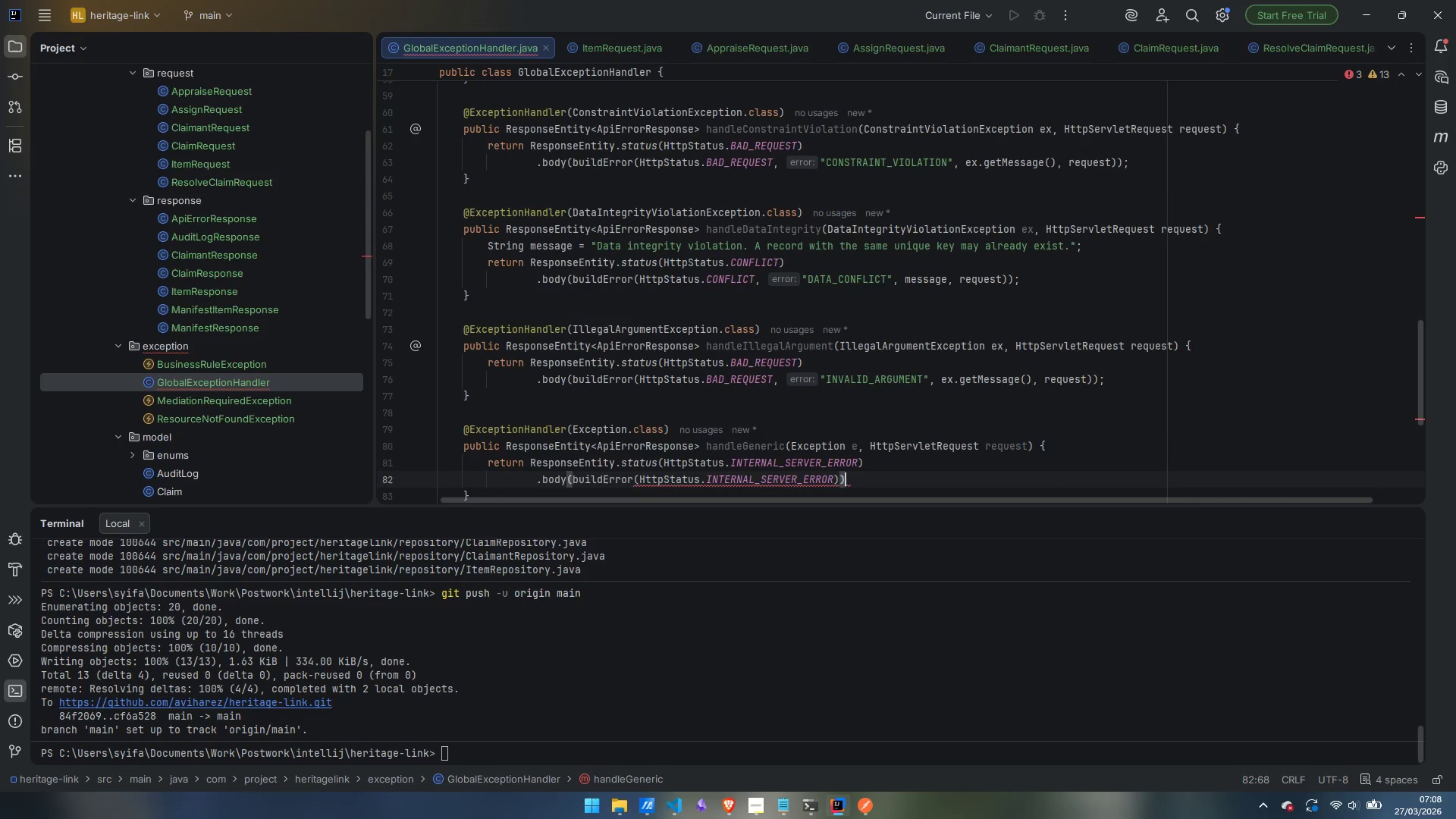 
key(ArrowLeft)
 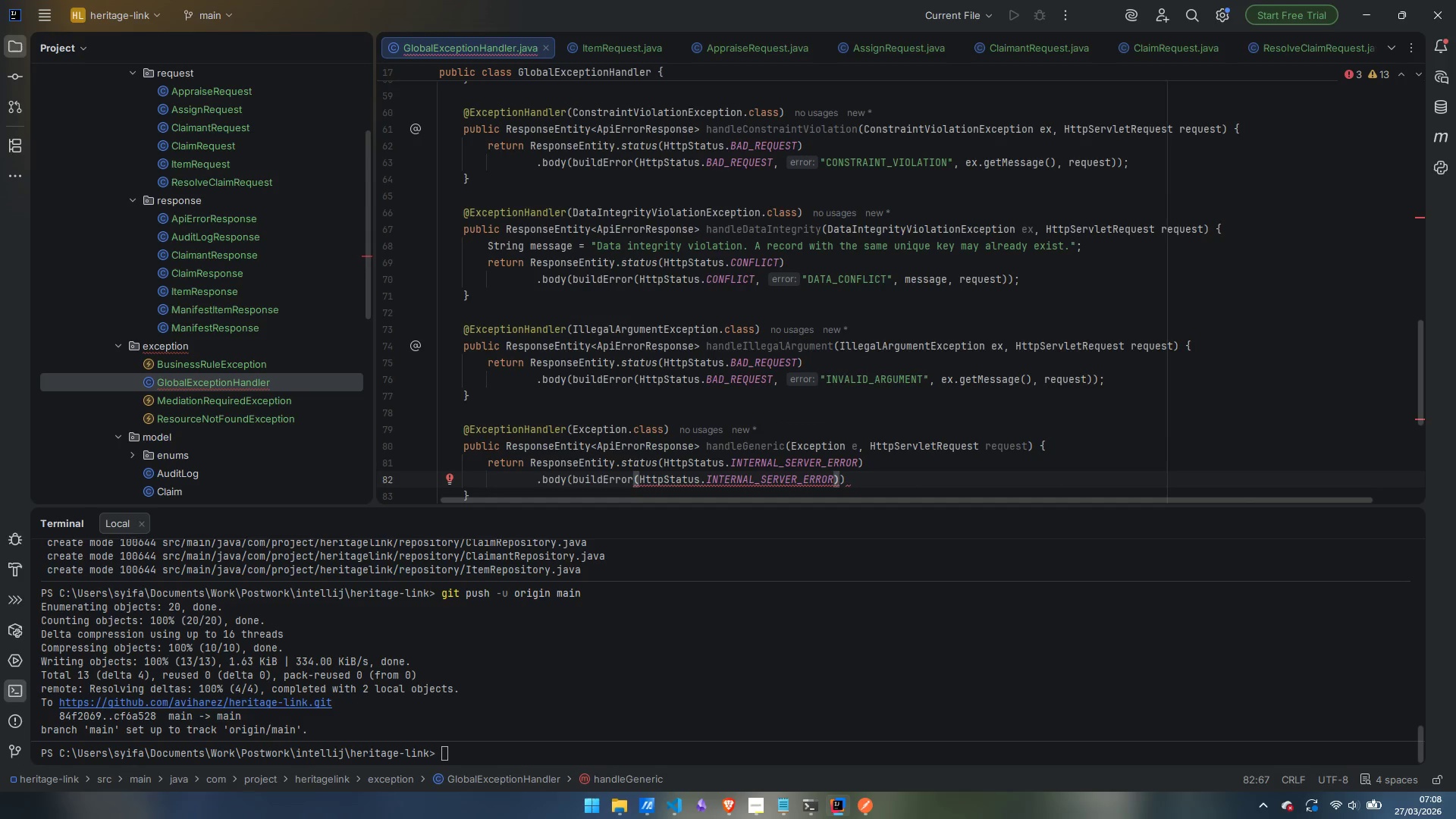 
key(Comma)
 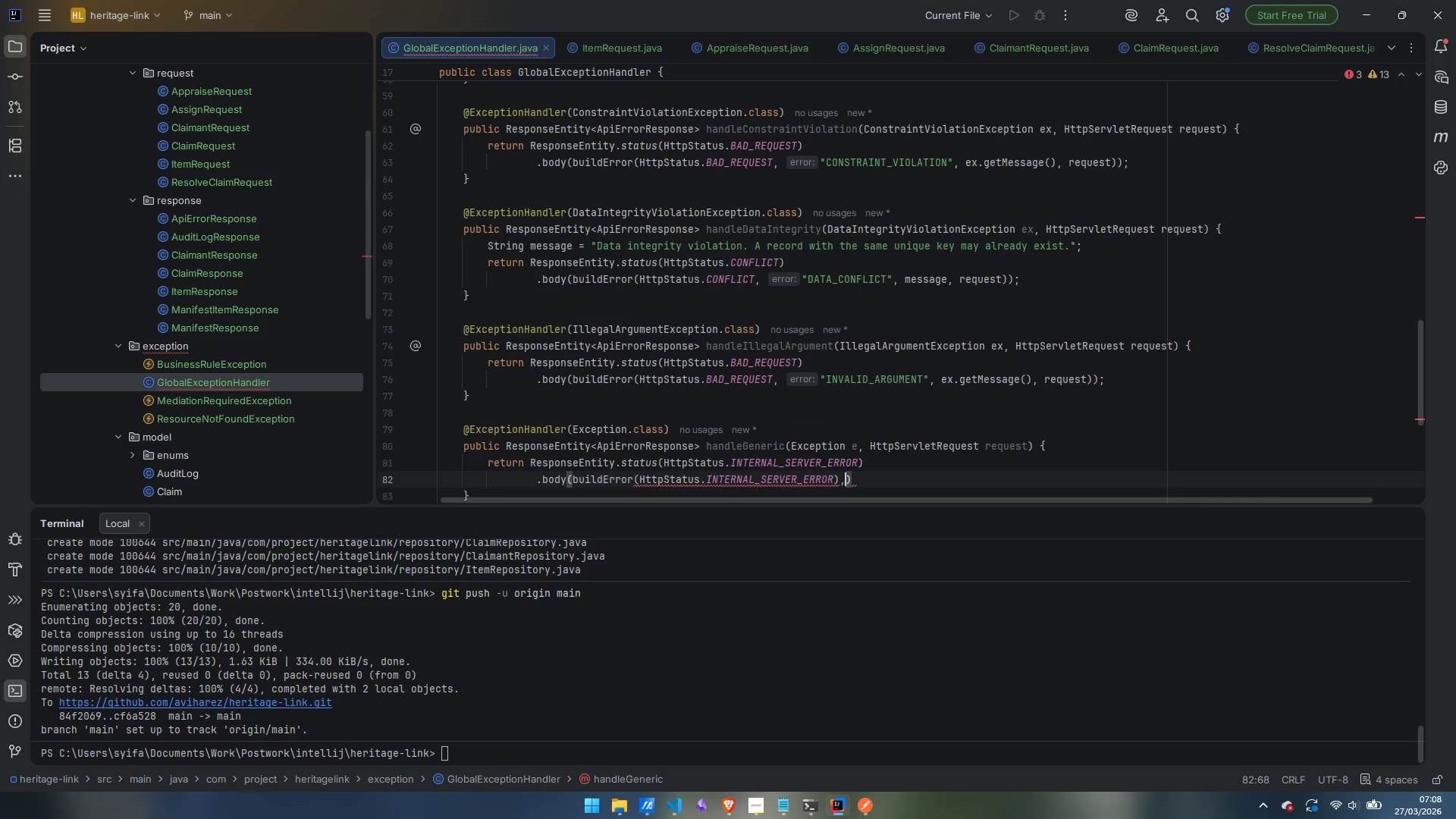 
key(Space)
 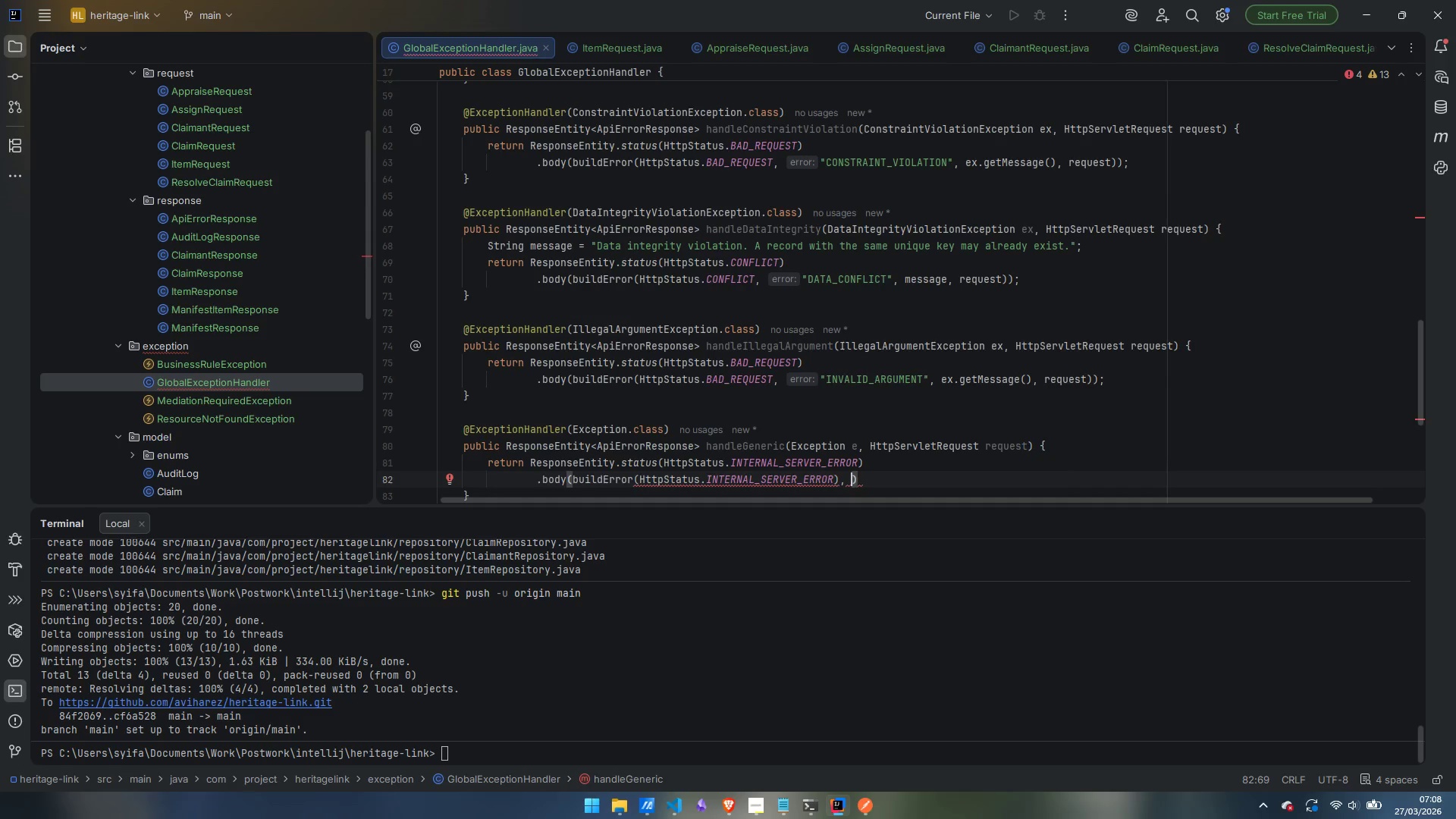 
type("INTERNET_ERROR)
 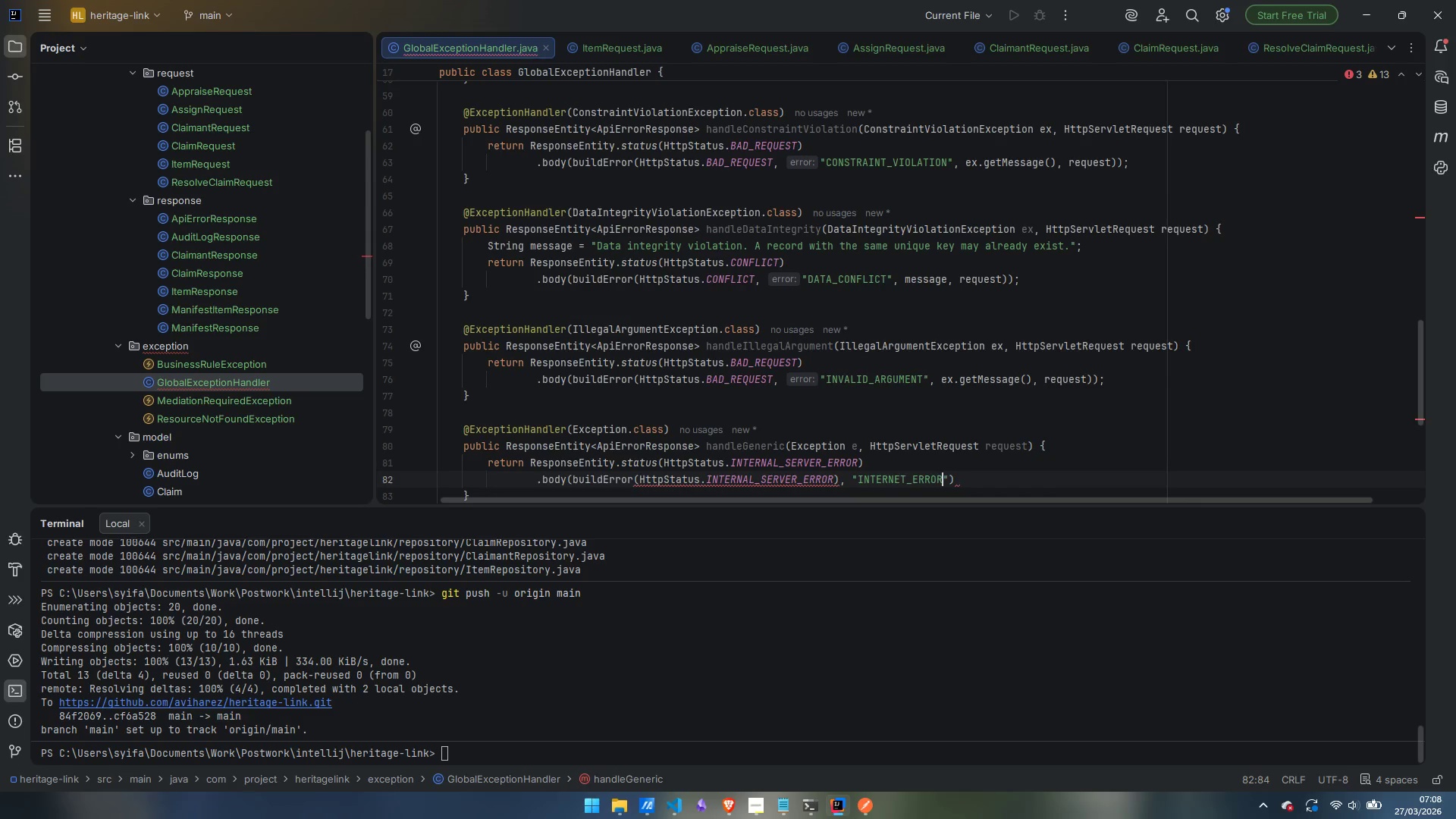 
key(Control+ArrowLeft)
 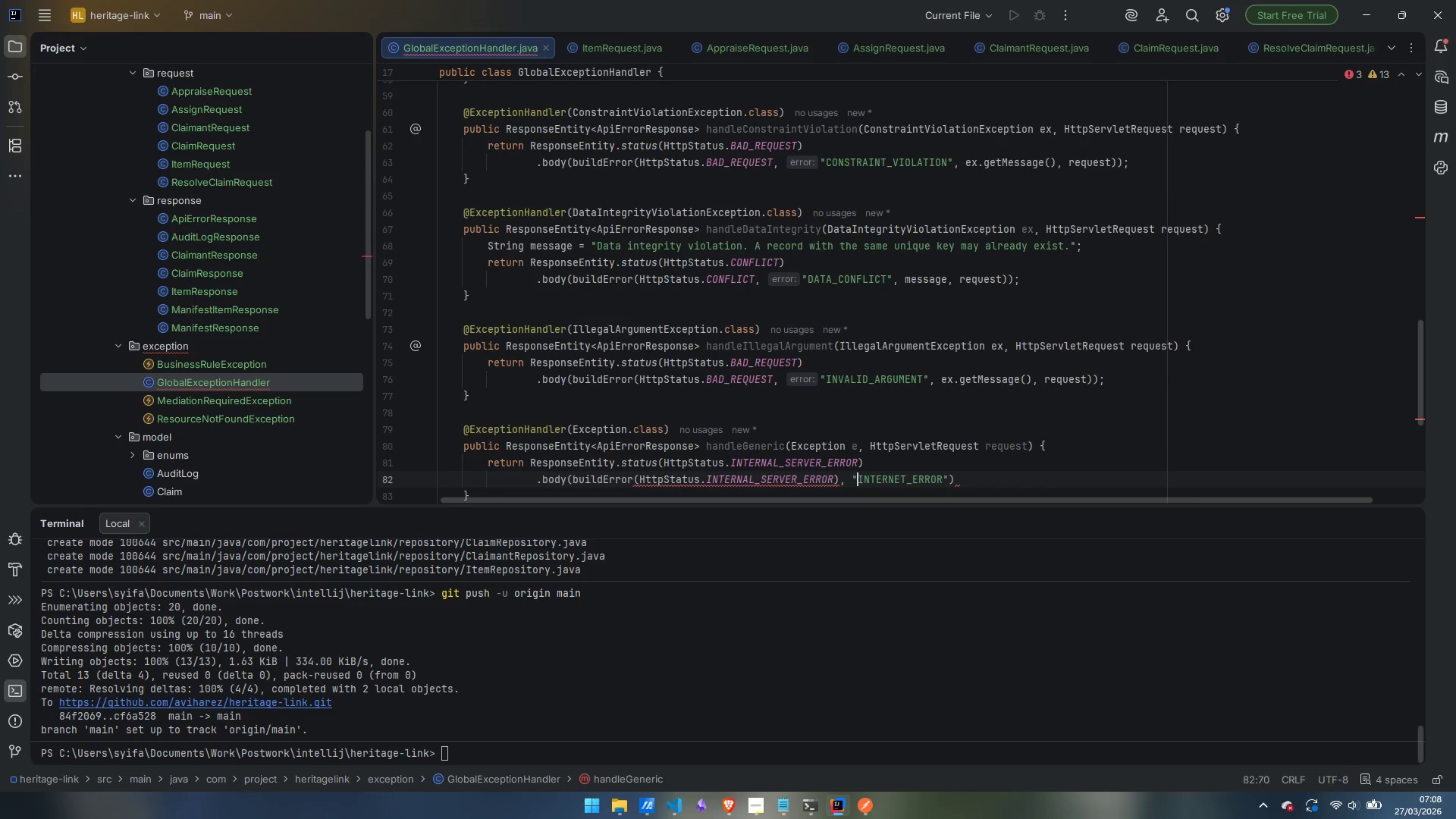 
key(ArrowRight)
 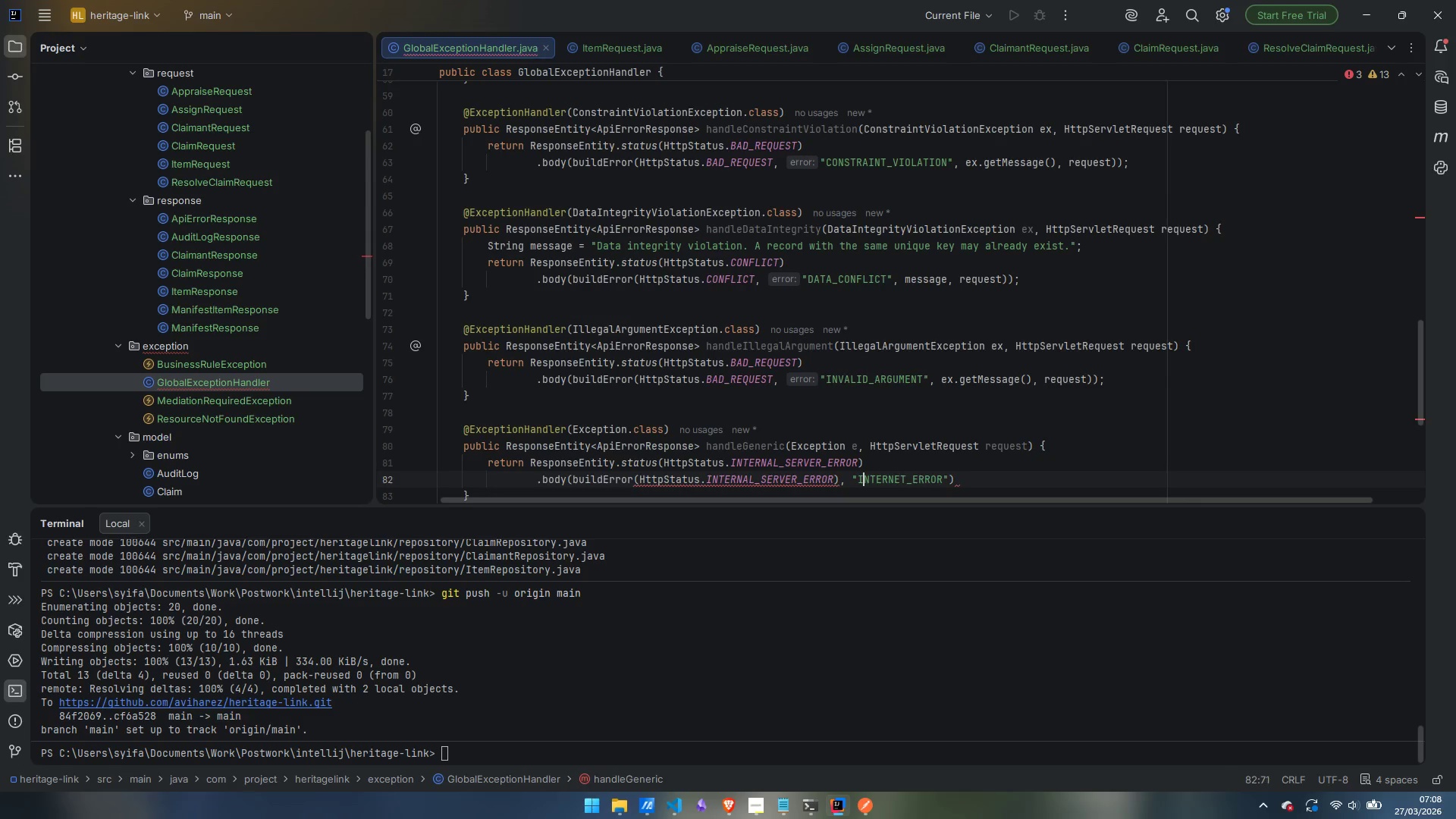 
key(ArrowRight)
 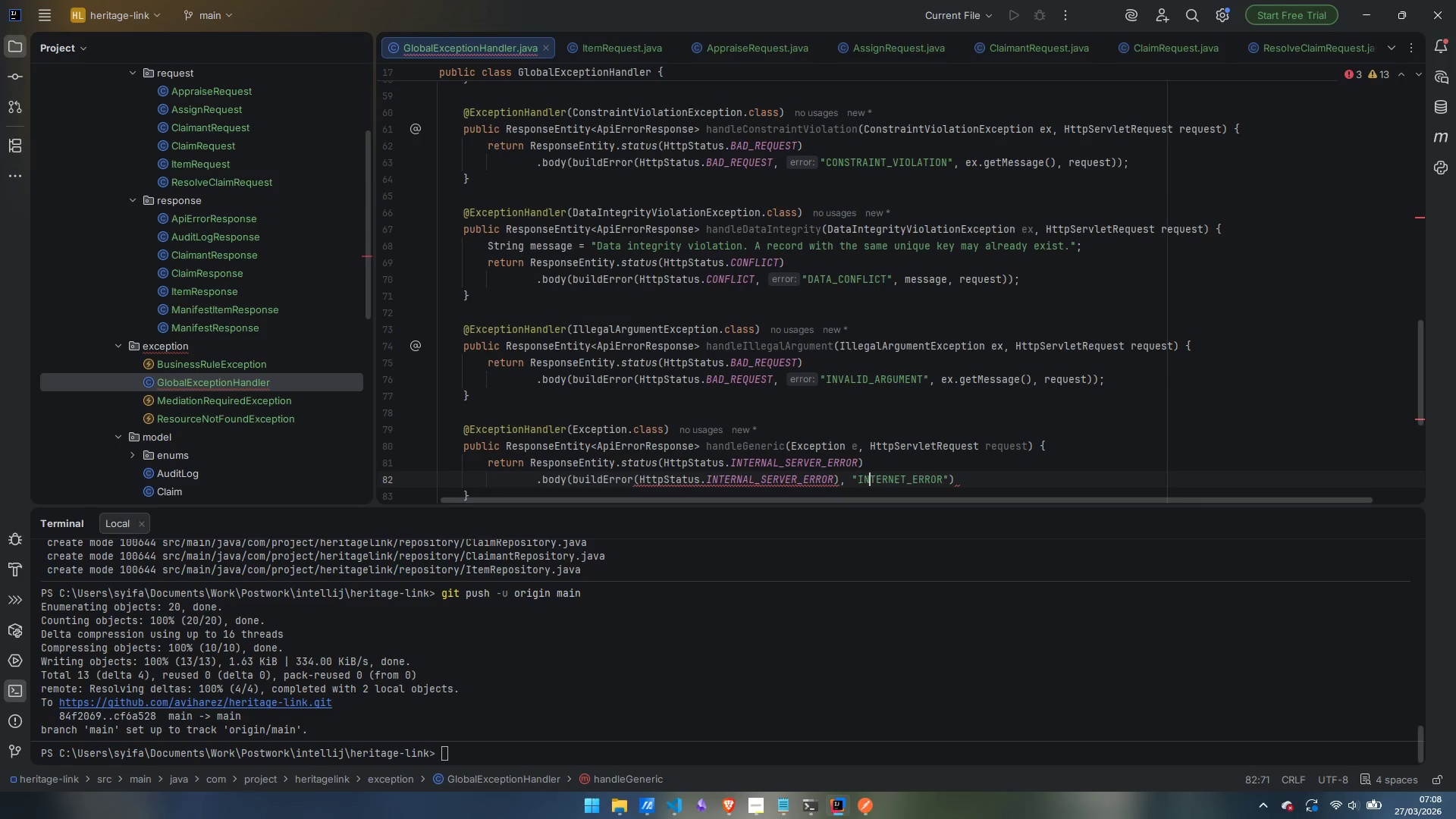 
key(ArrowRight)
 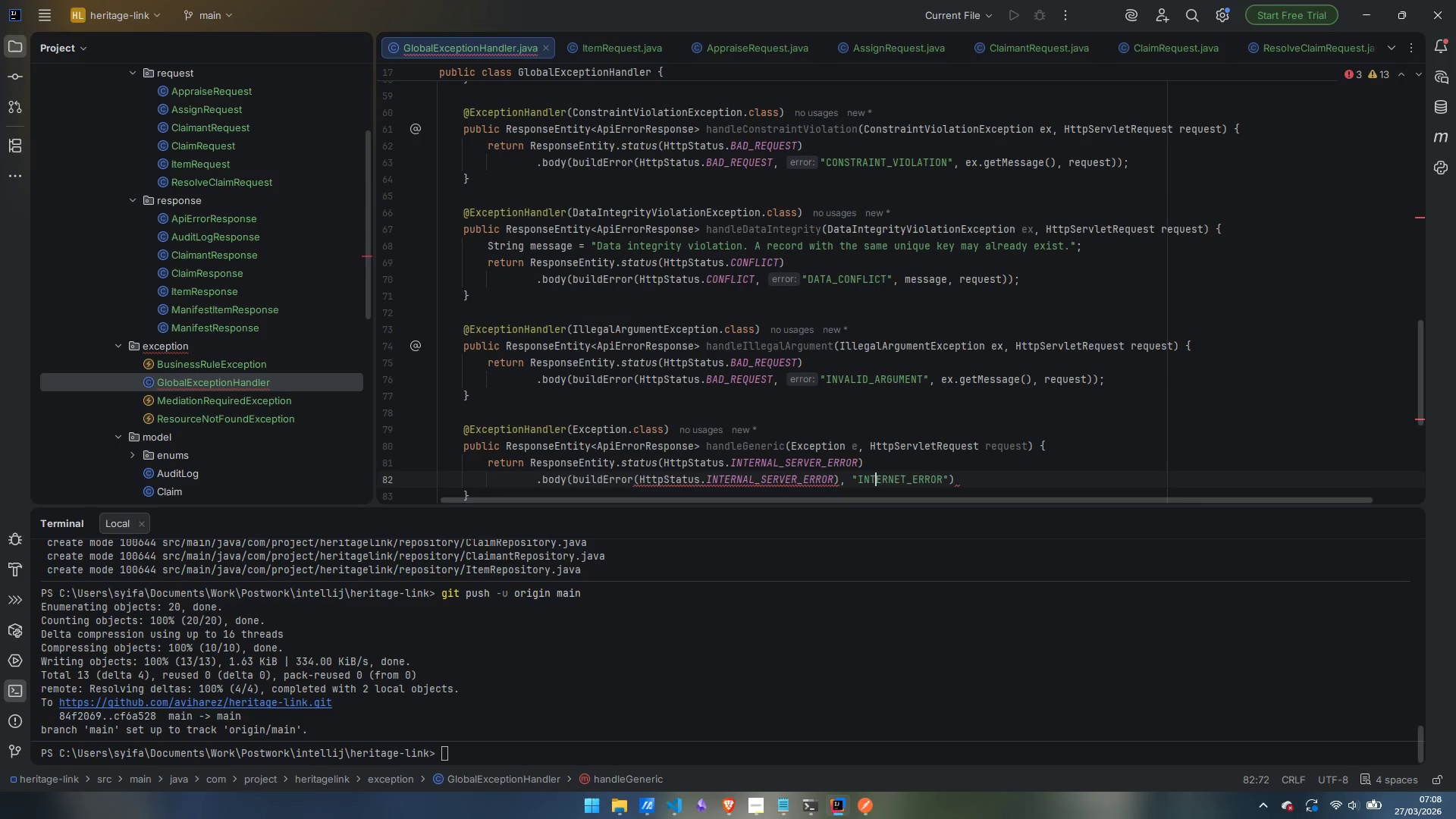 
key(ArrowRight)
 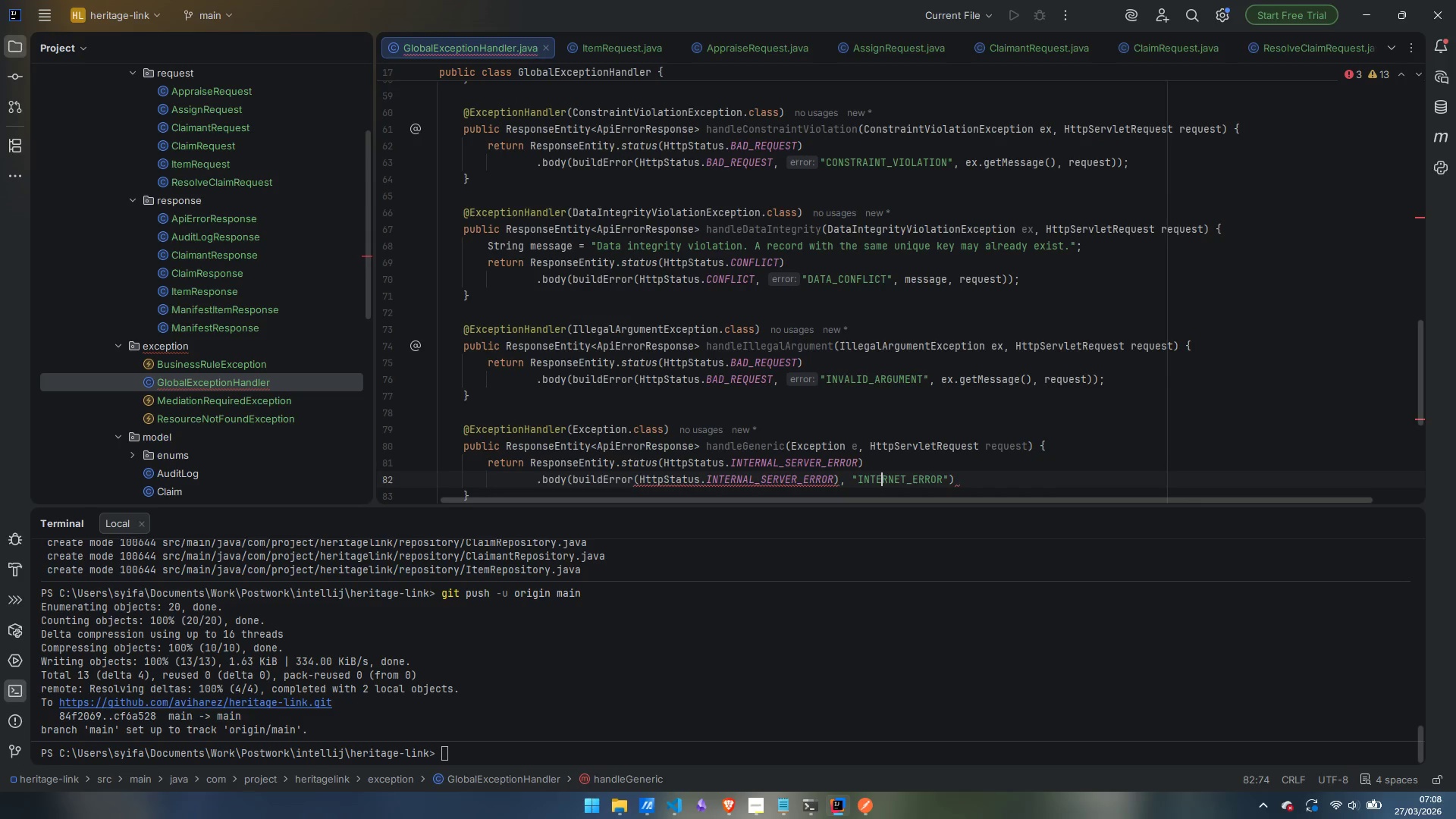 
key(ArrowRight)
 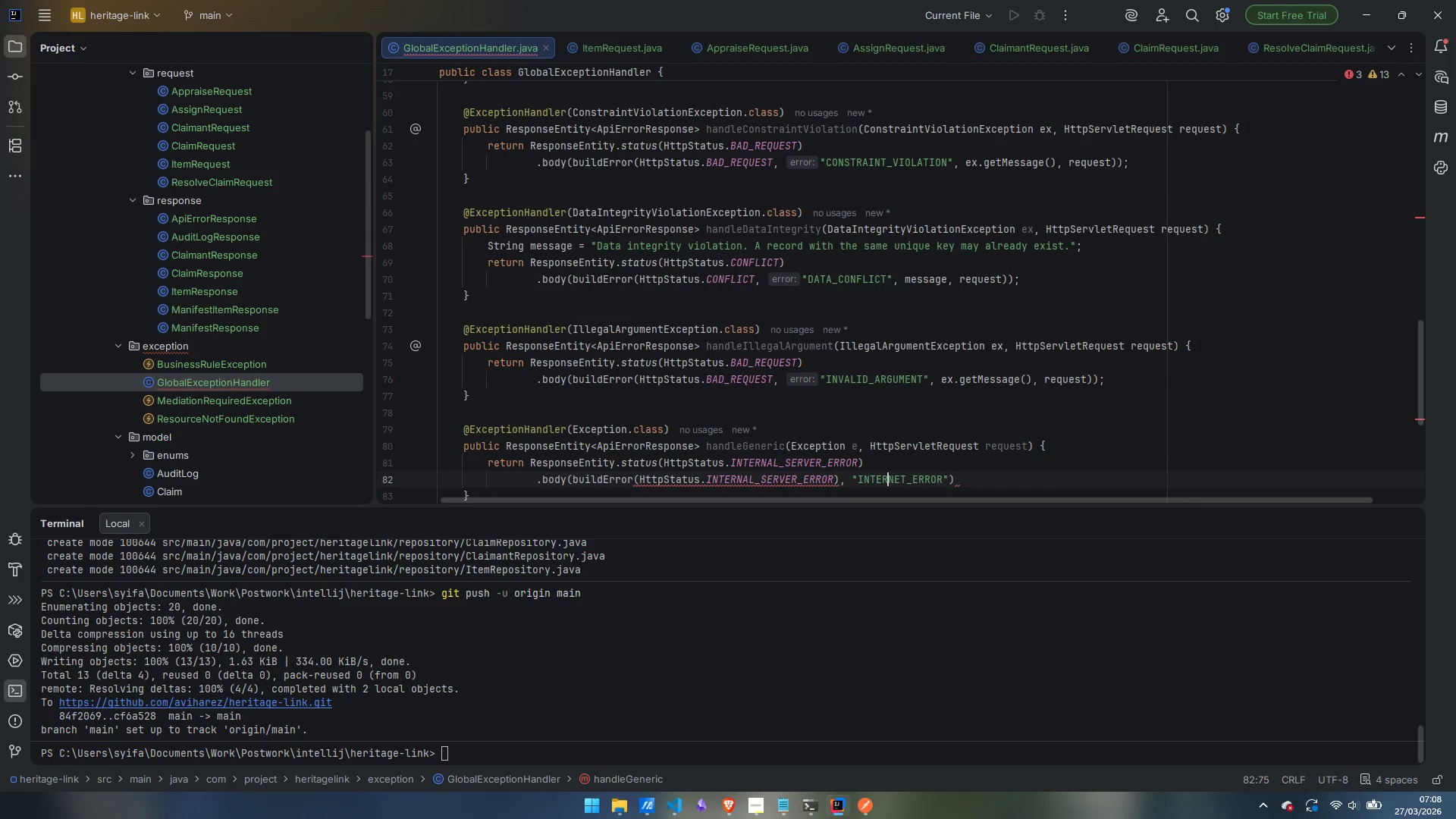 
key(ArrowRight)
 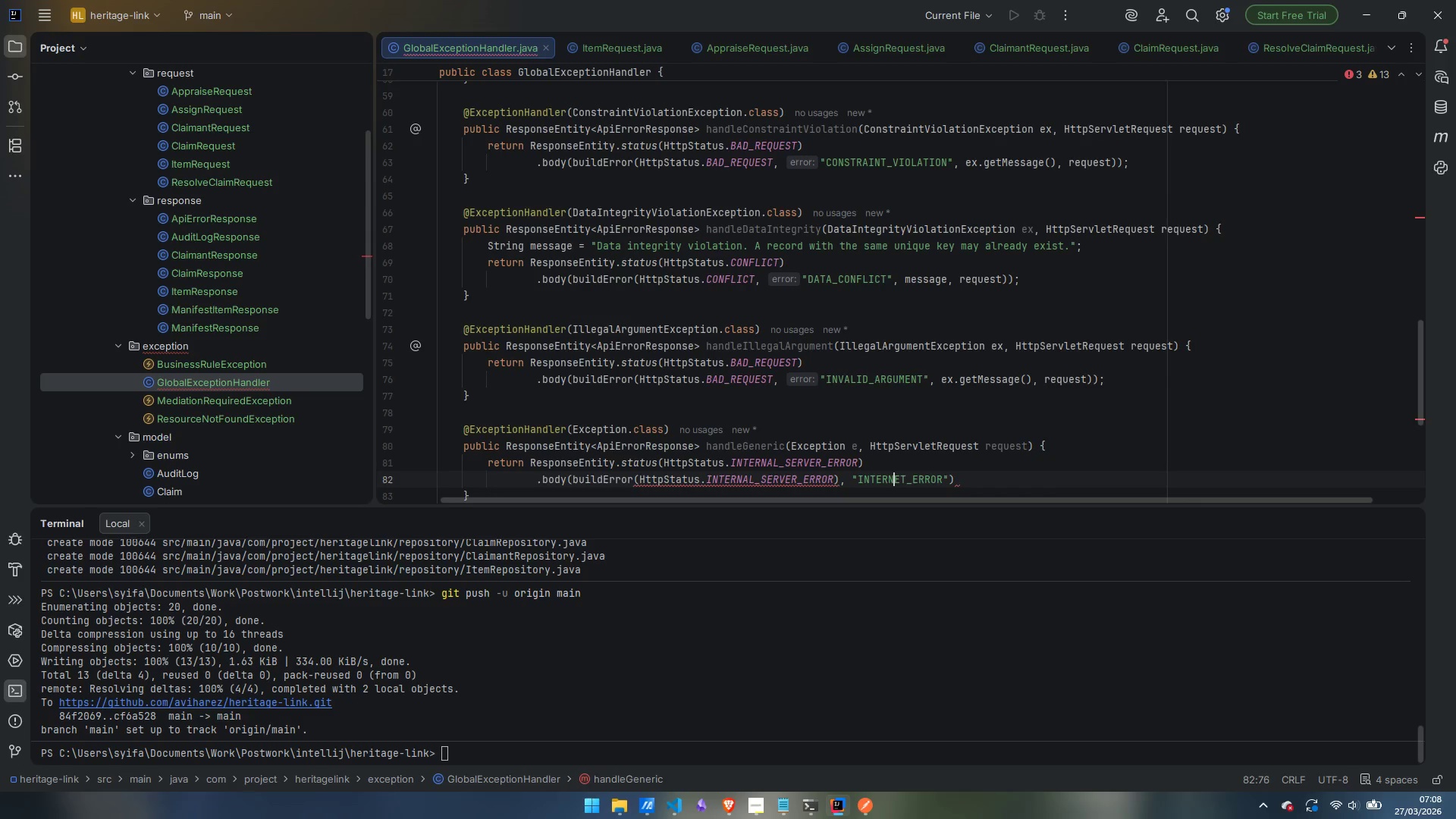 
key(ArrowRight)
 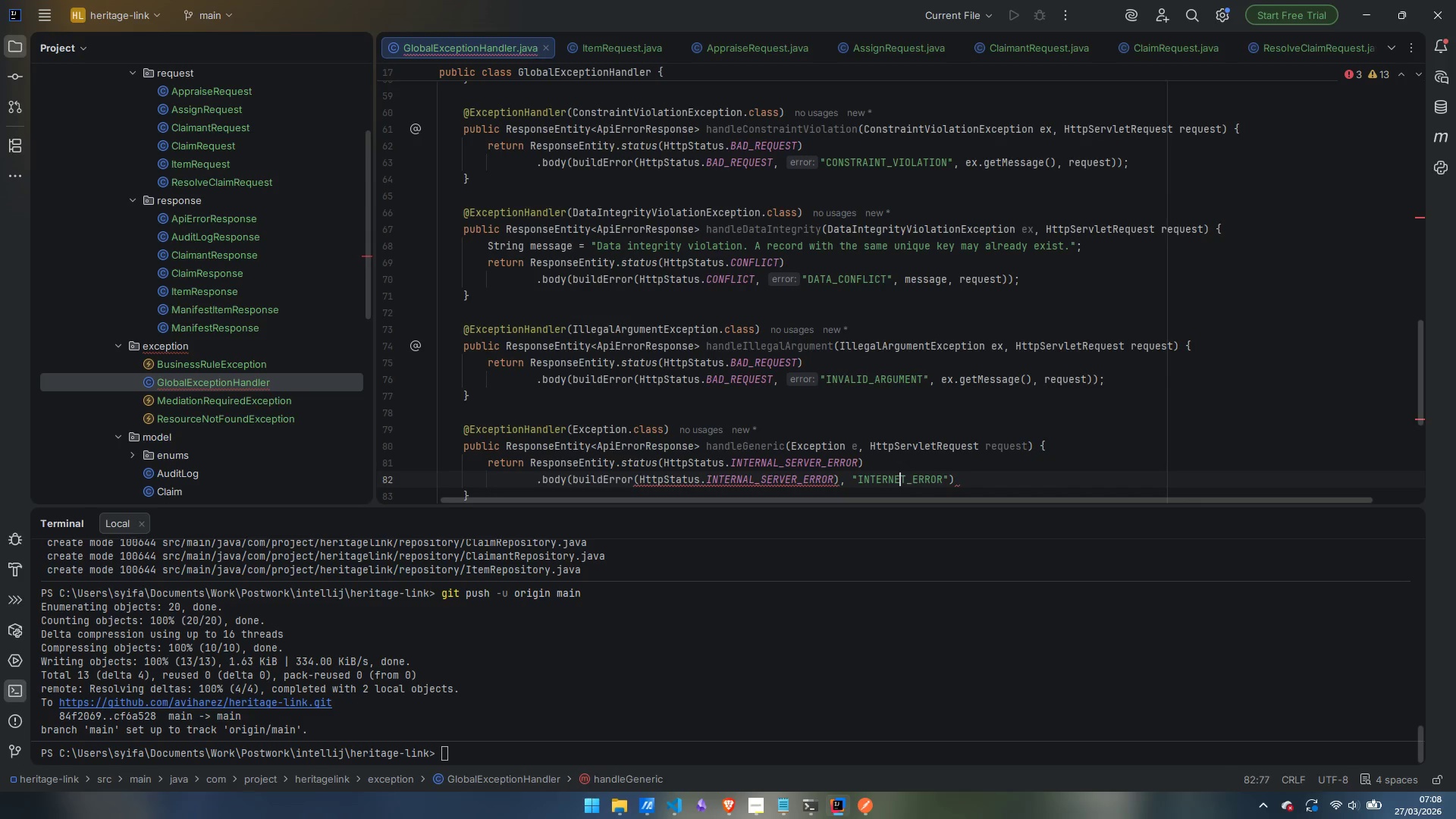 
key(ArrowRight)
 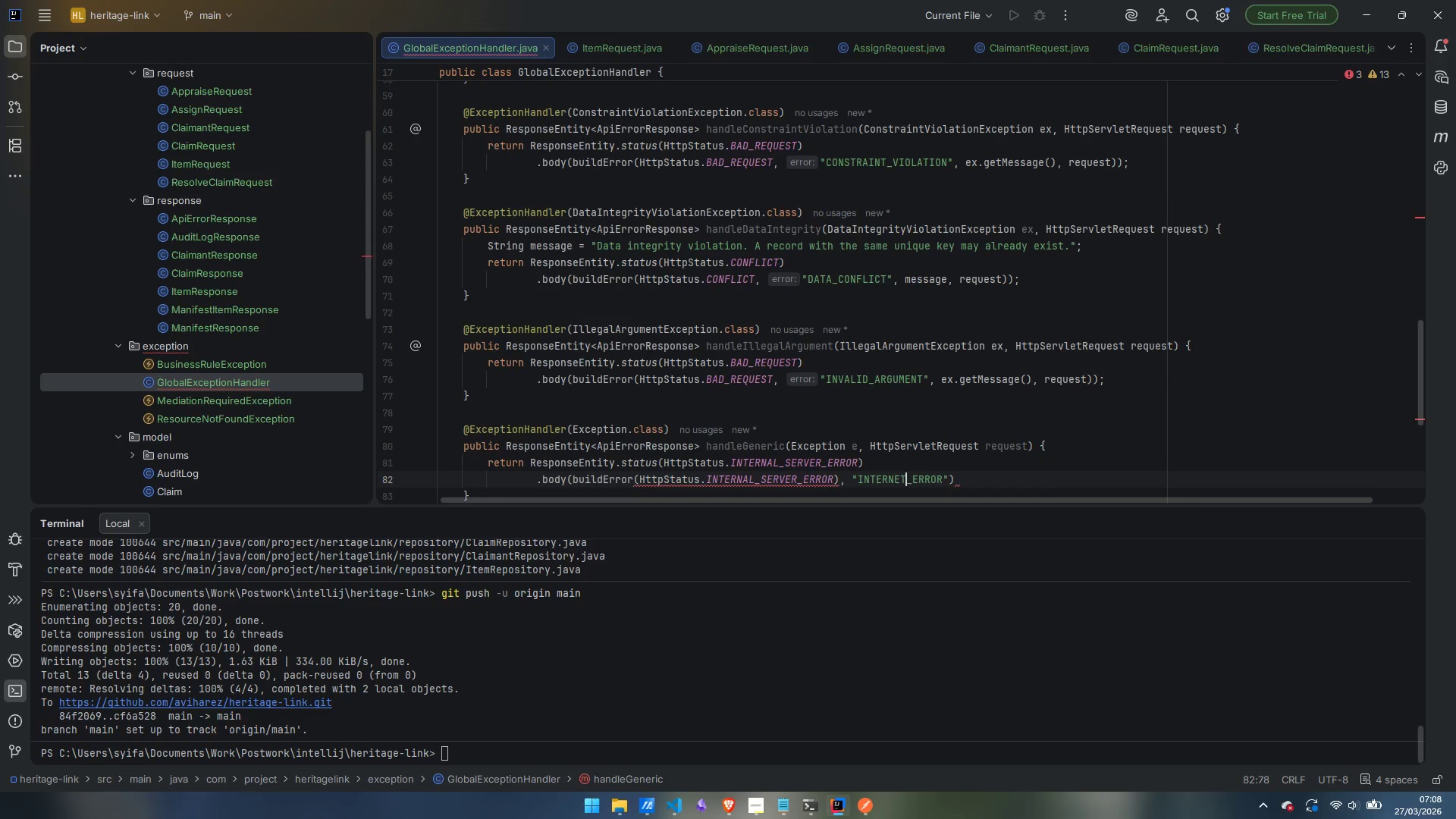 
key(Home)
 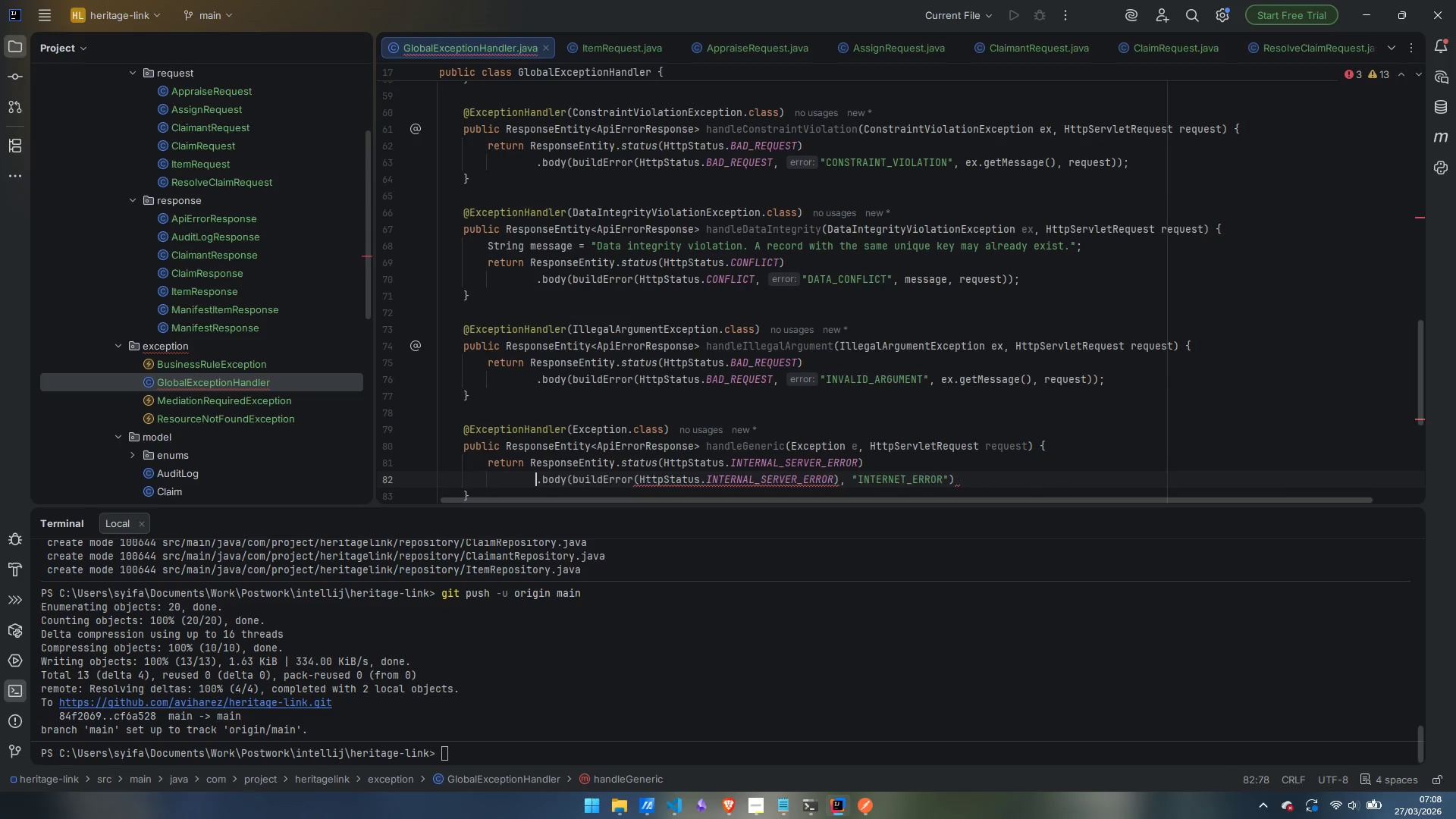 
key(Backspace)
 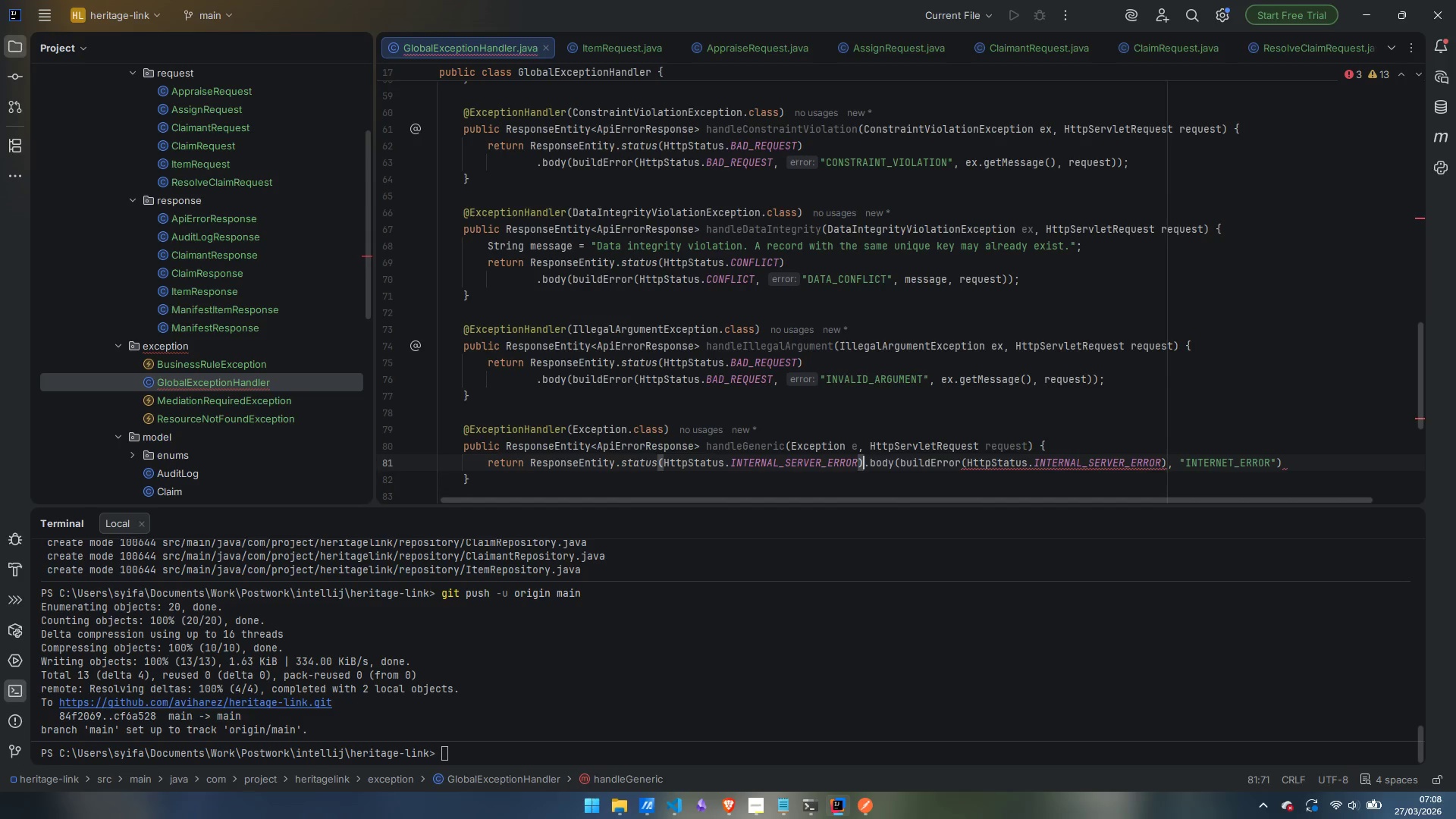 
key(Control+Z)
 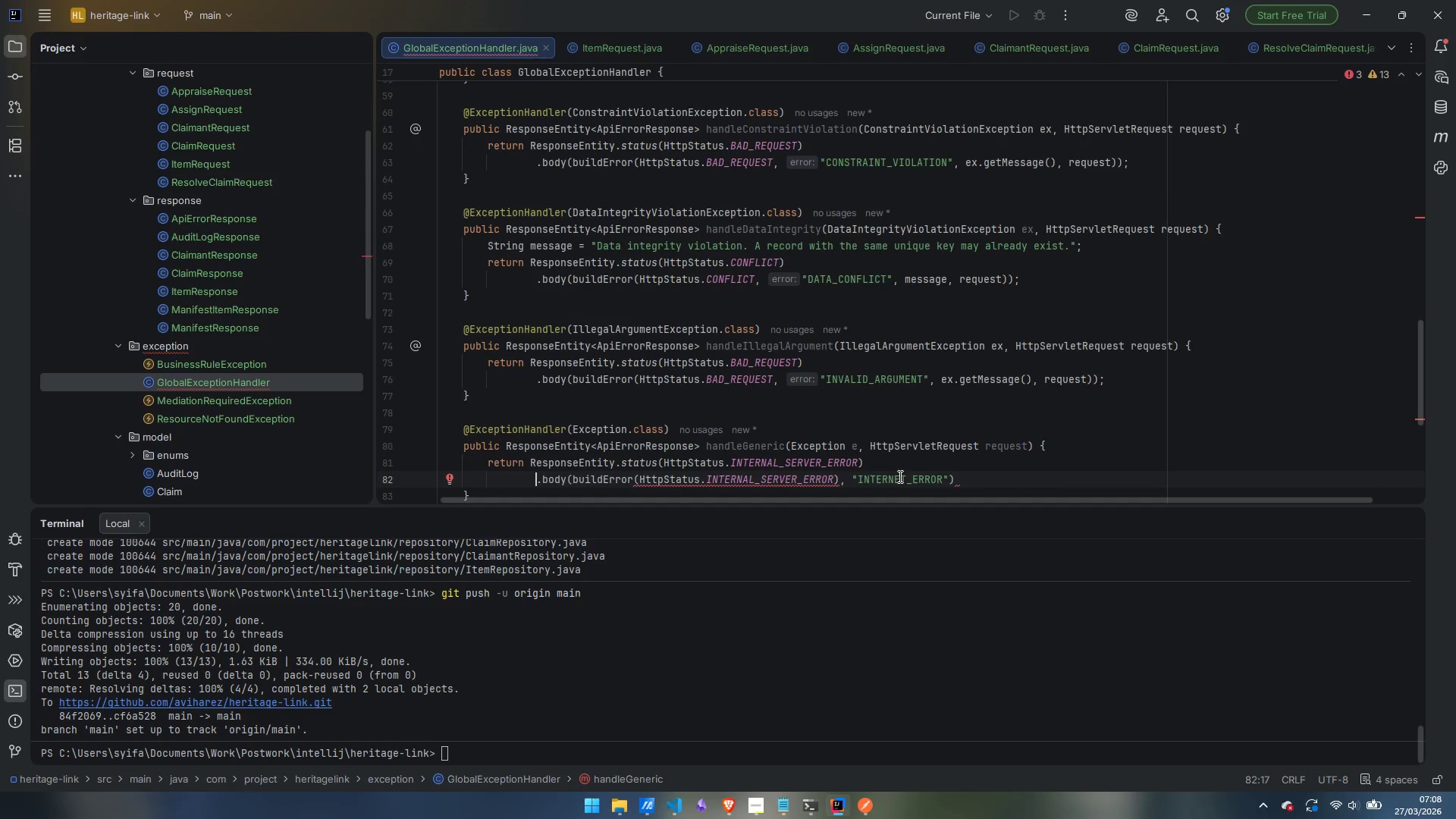 
left_click([906, 478])
 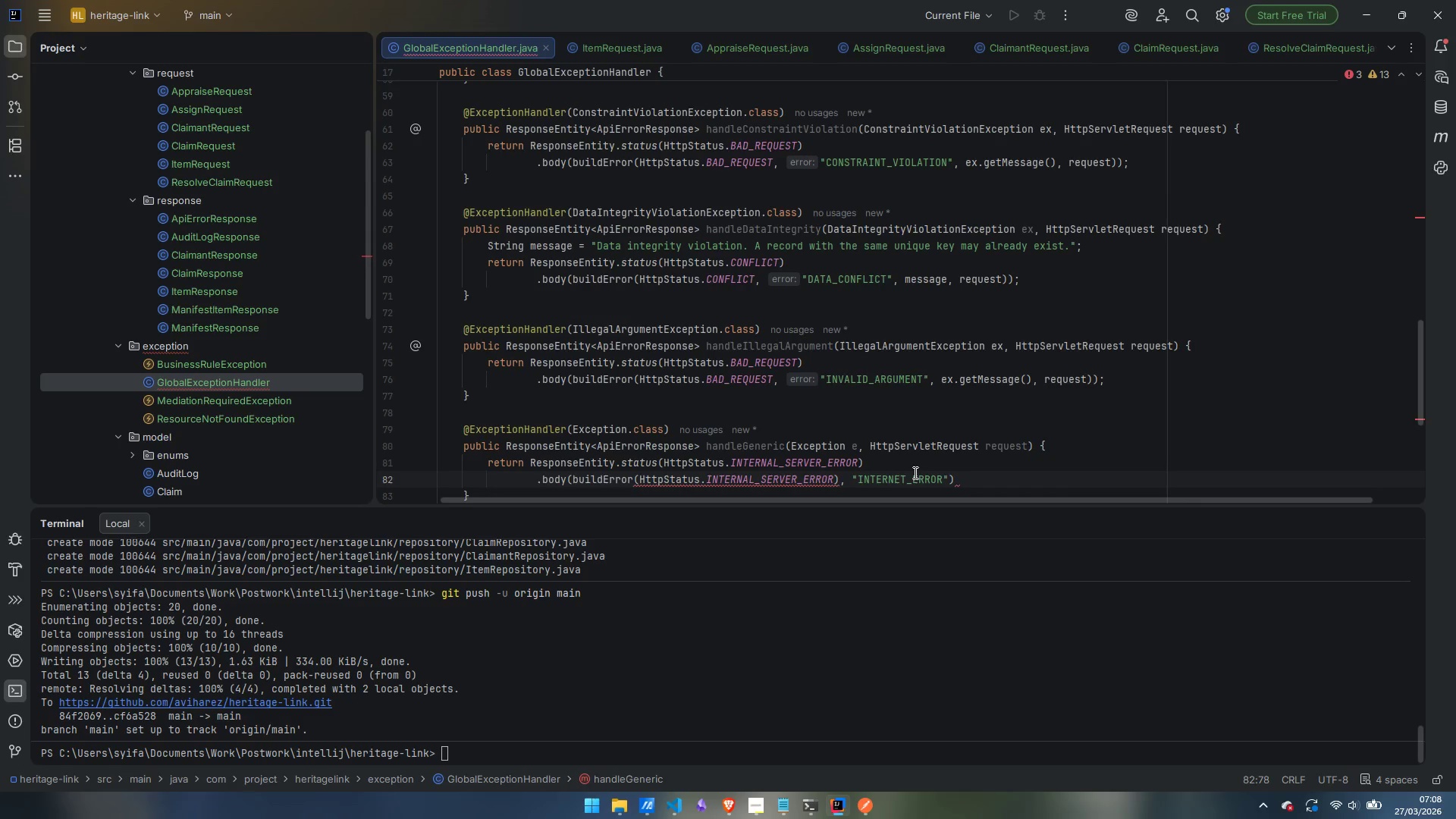 
key(Backspace)
key(Backspace)
type(AL)
 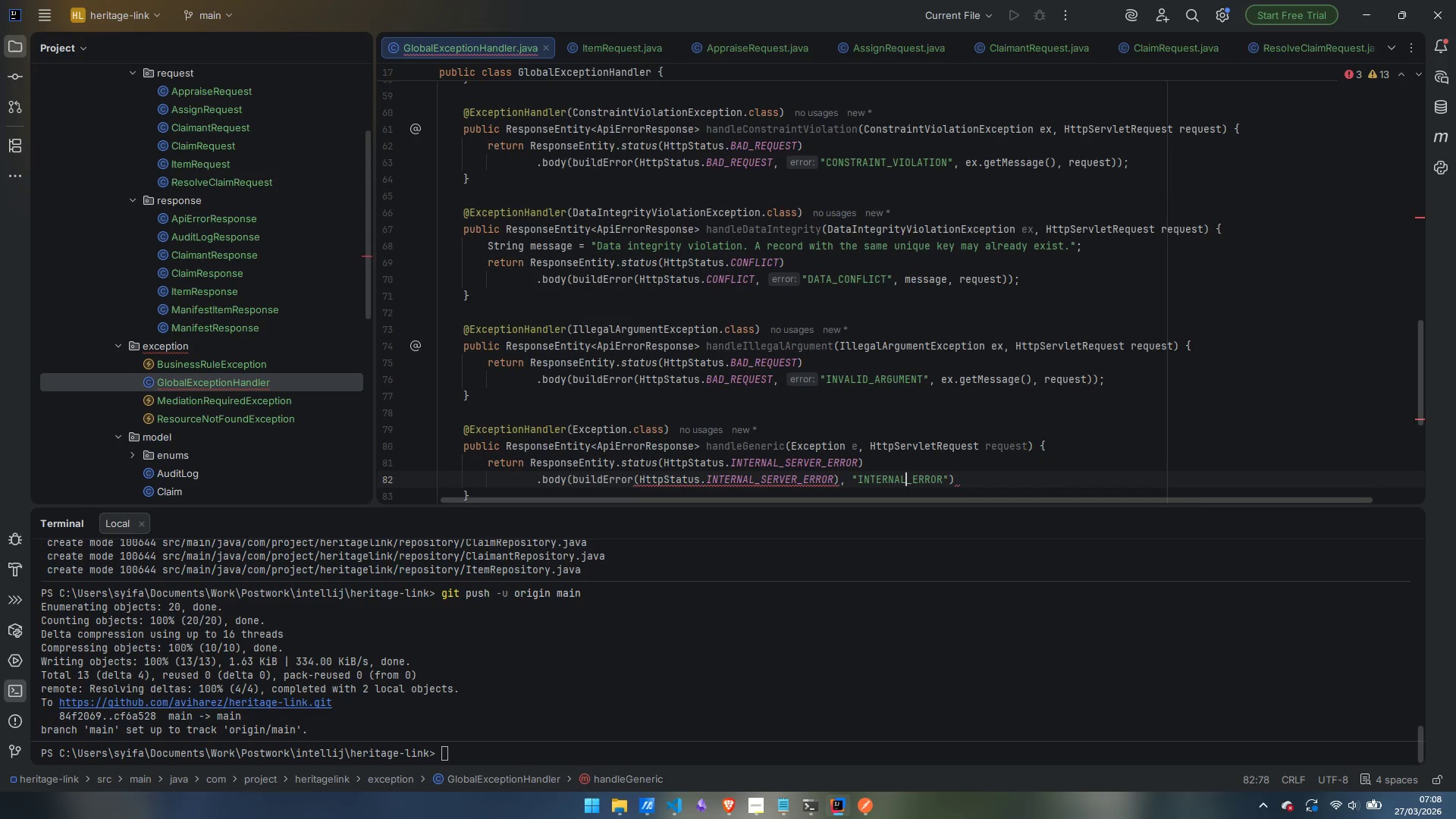 
key(ArrowRight)
 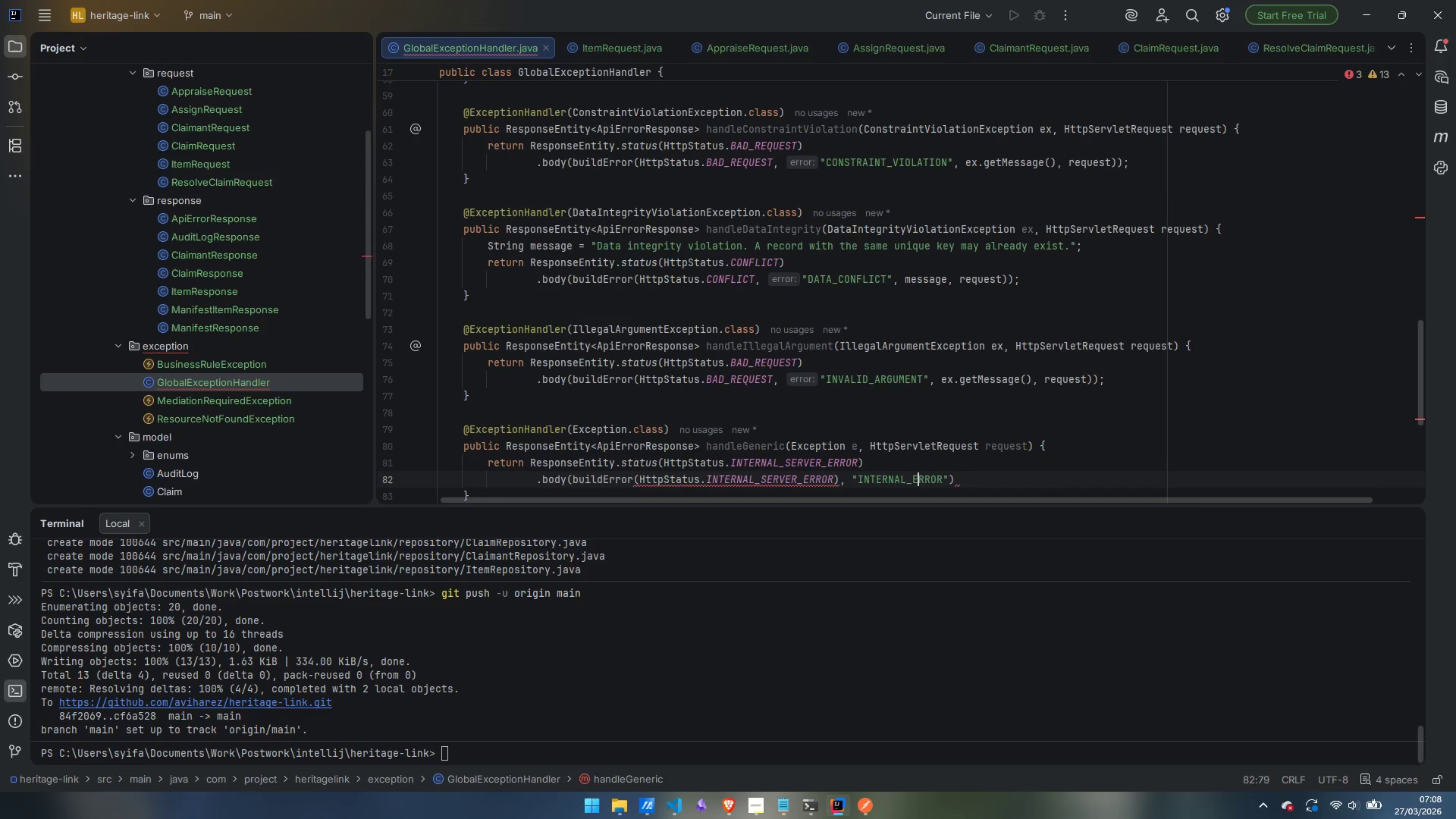 
key(ArrowRight)
 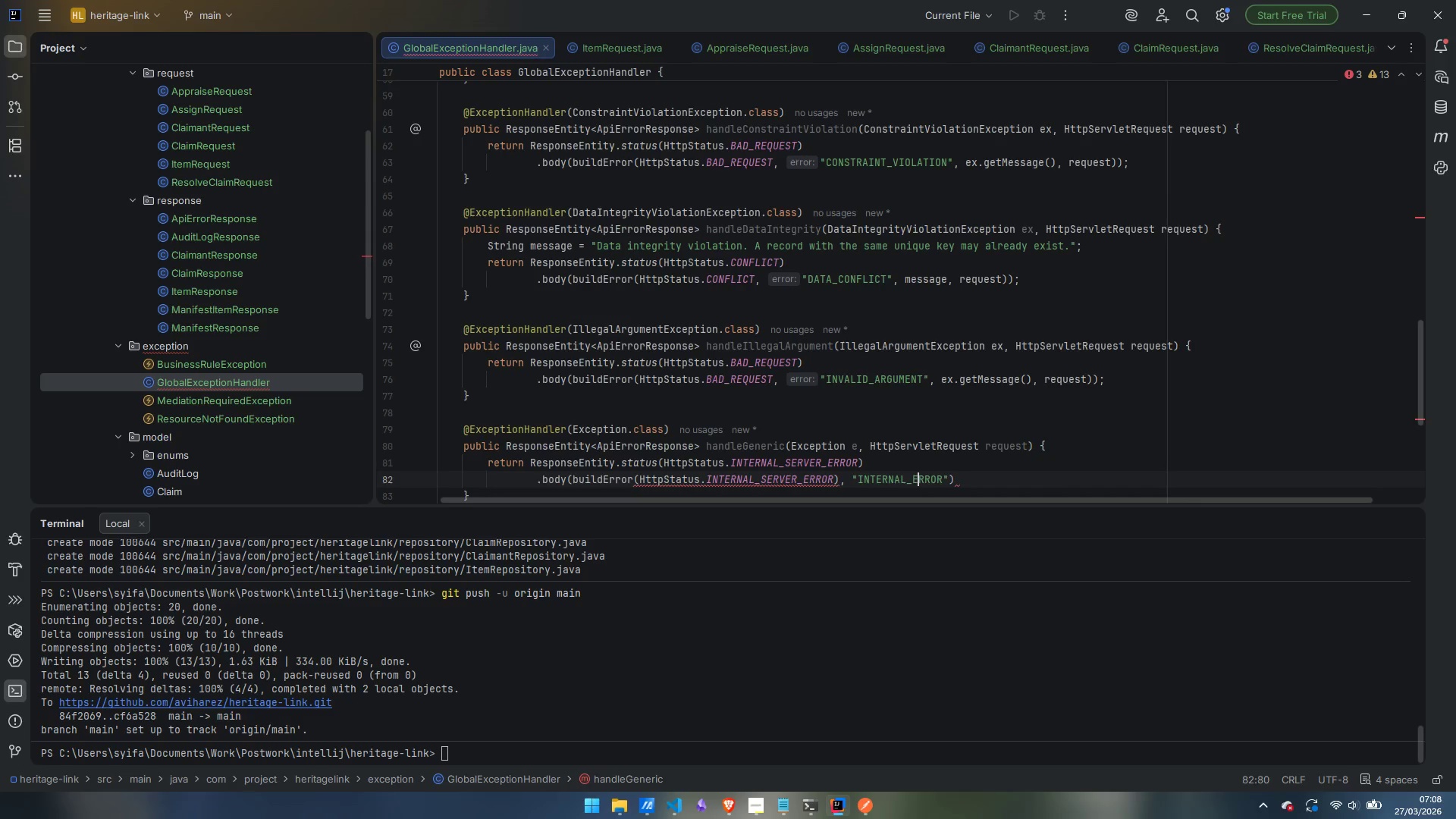 
key(ArrowRight)
 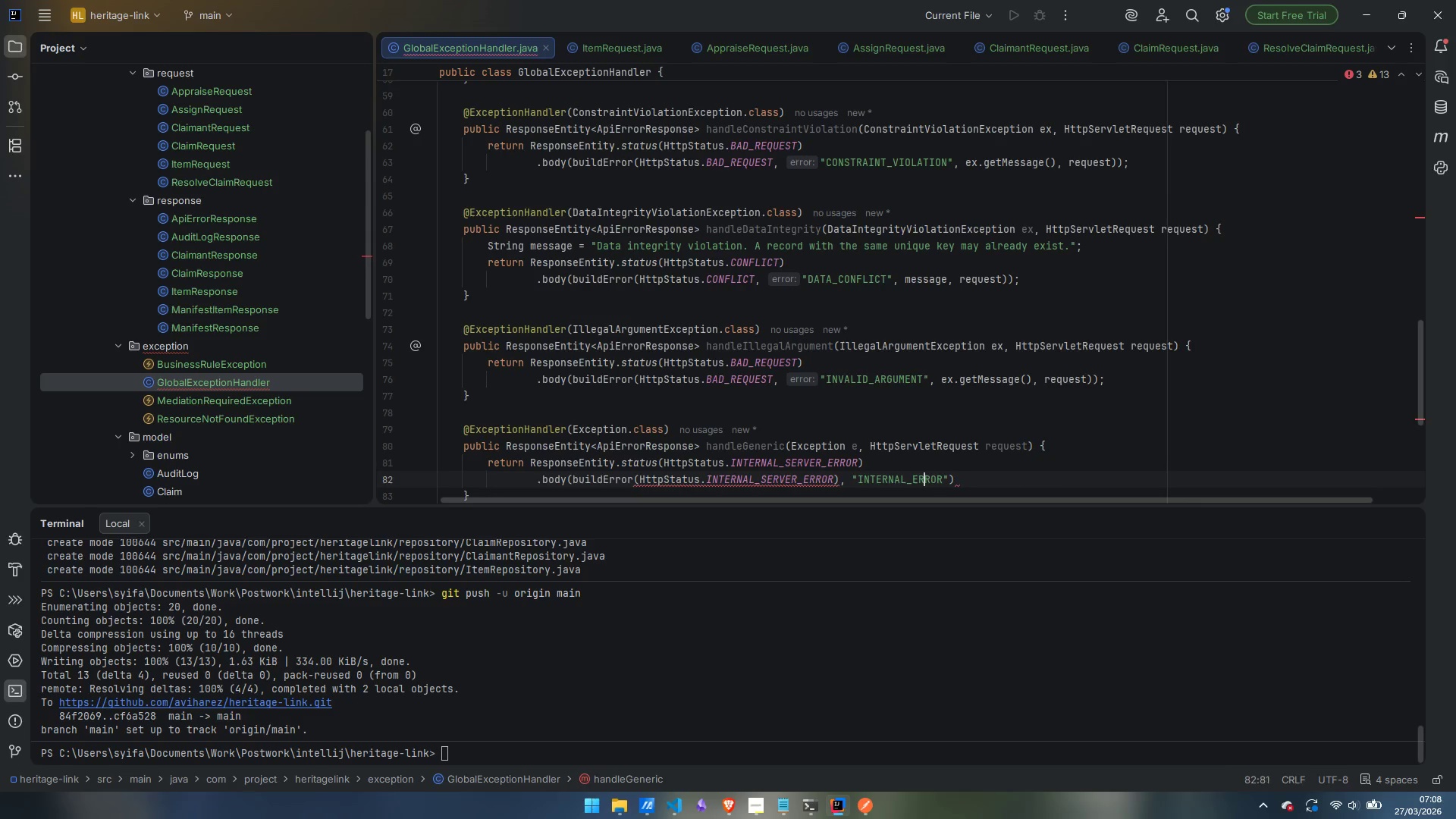 
key(ArrowRight)
 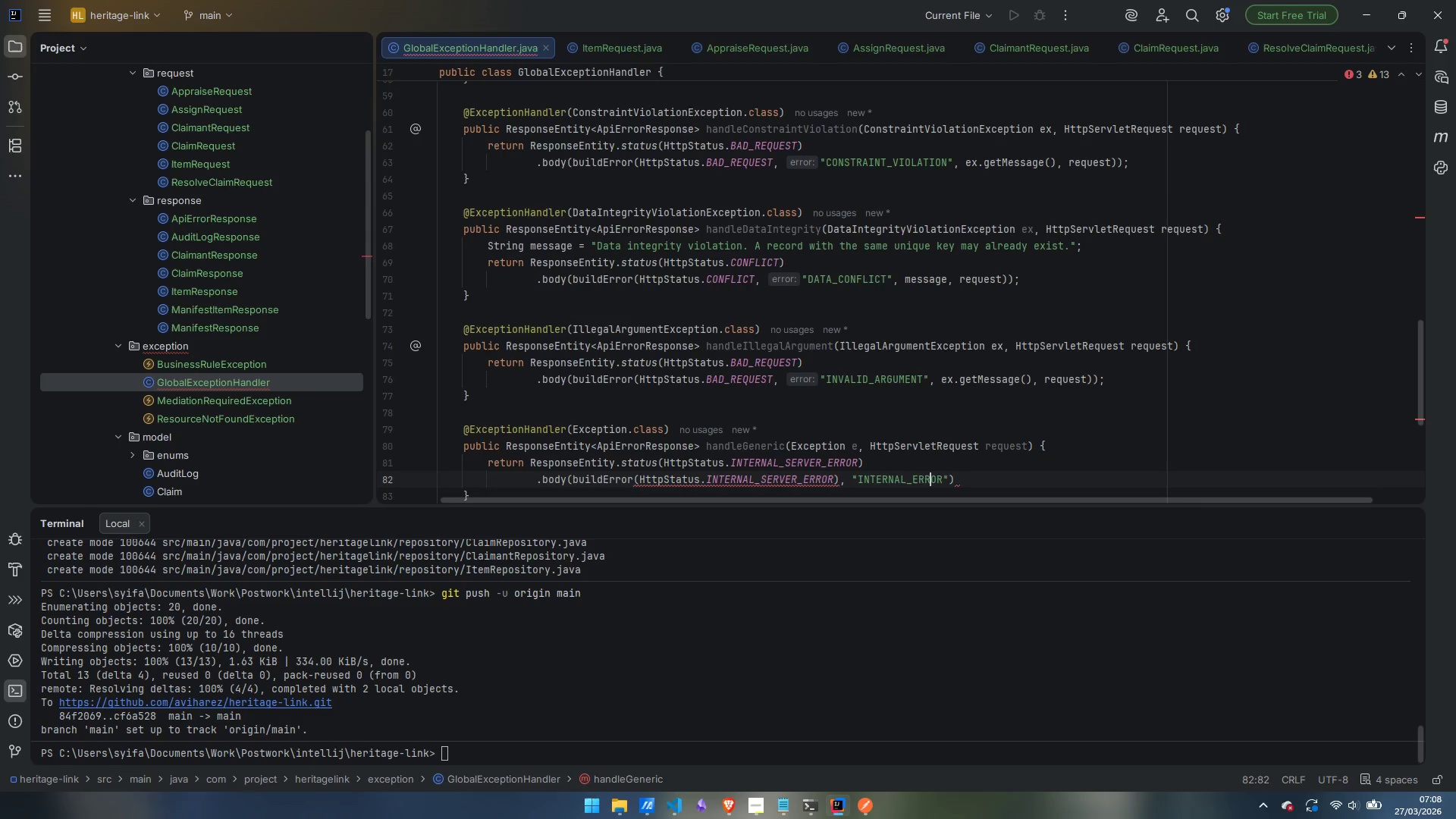 
key(ArrowRight)
 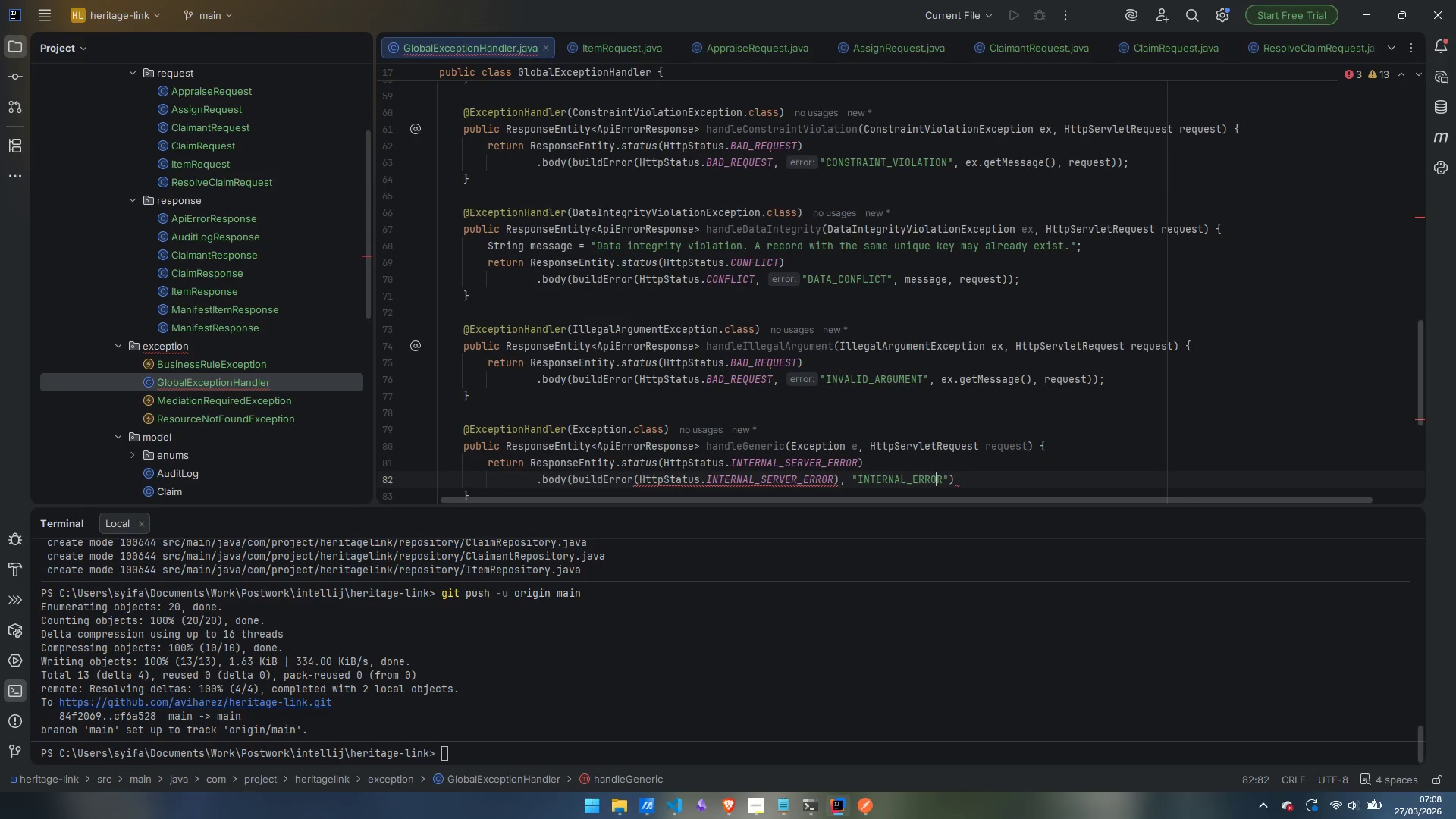 
key(ArrowRight)
 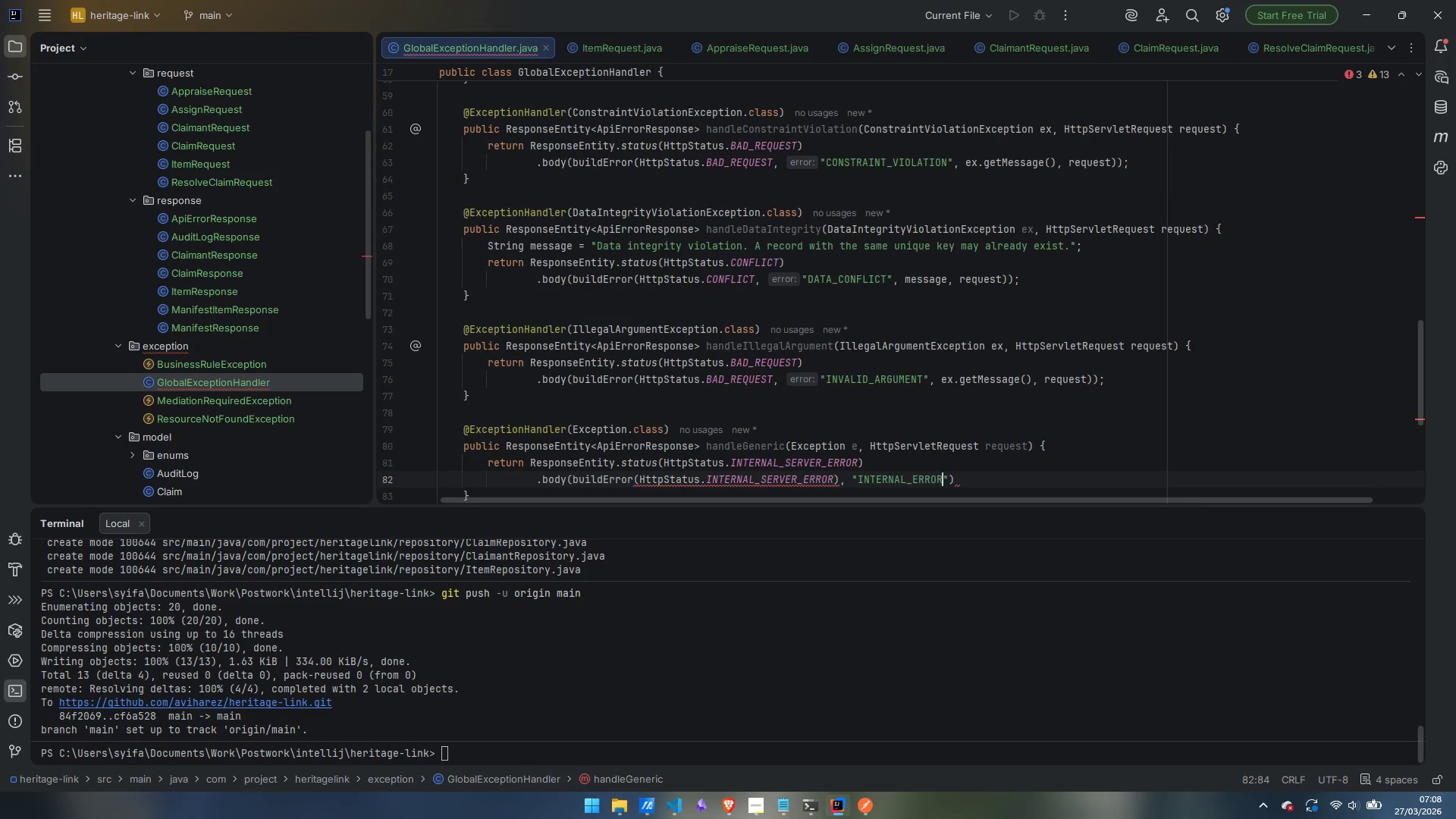 
key(ArrowRight)
 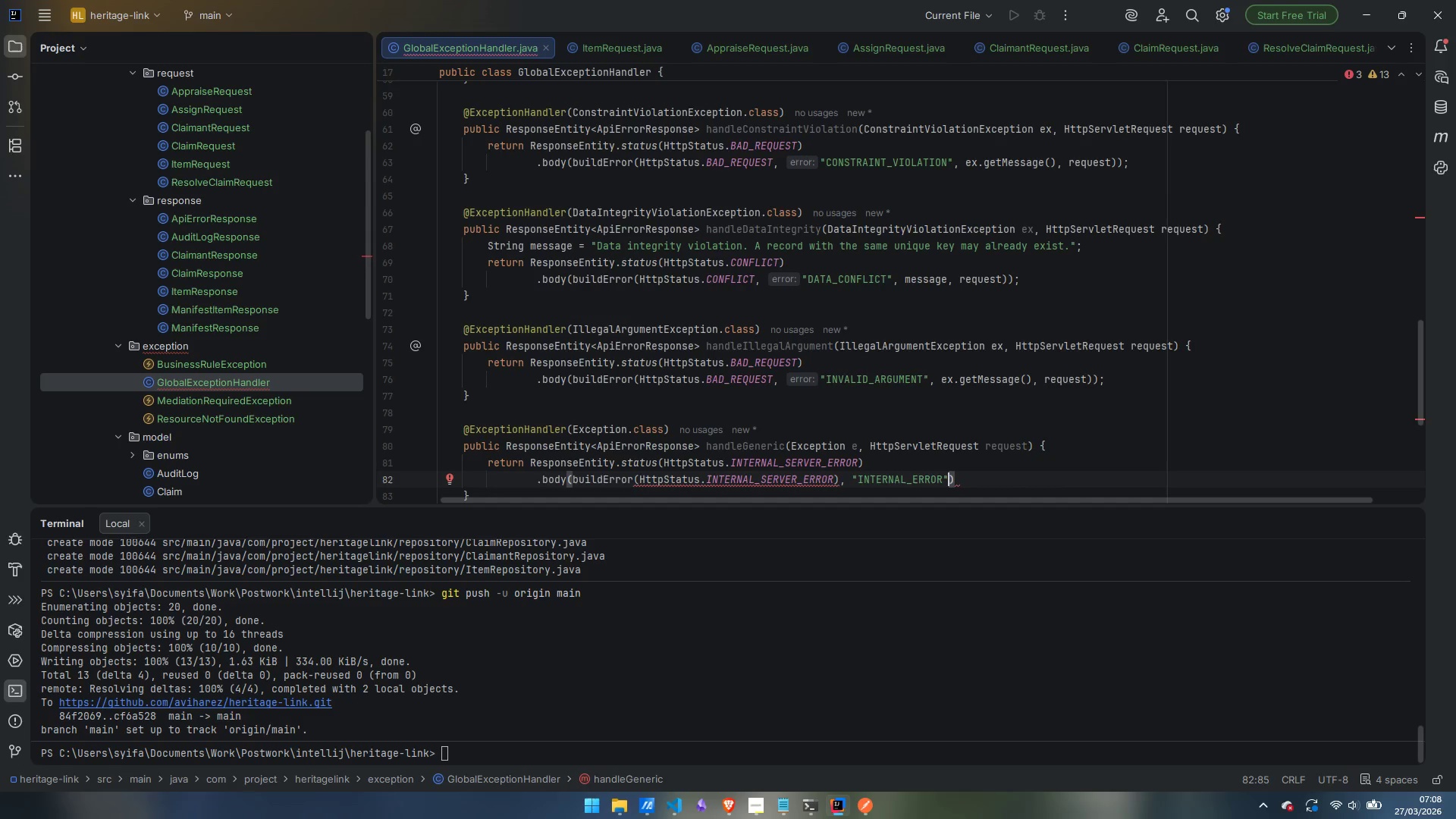 
key(Comma)
 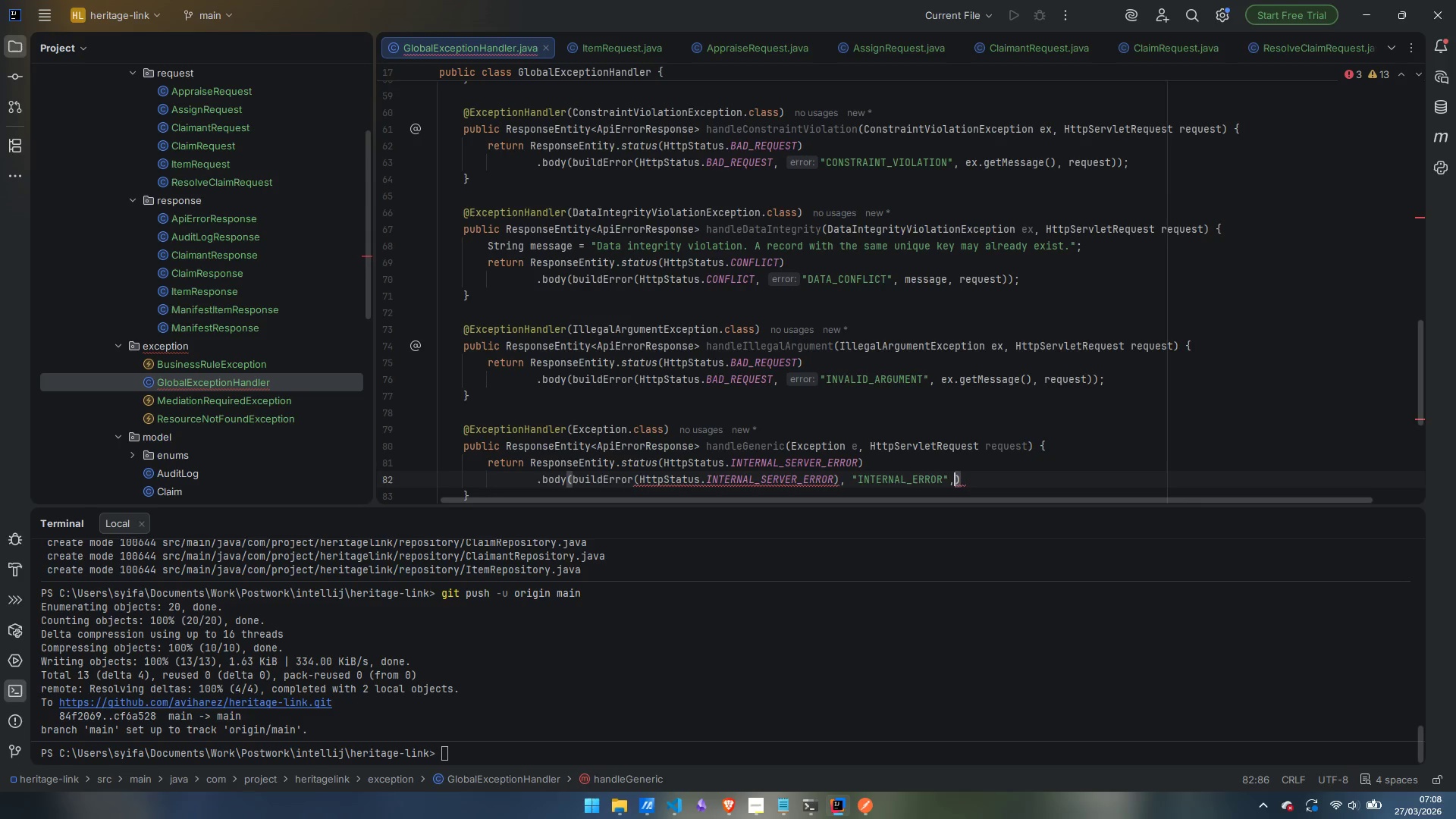 
key(Space)
 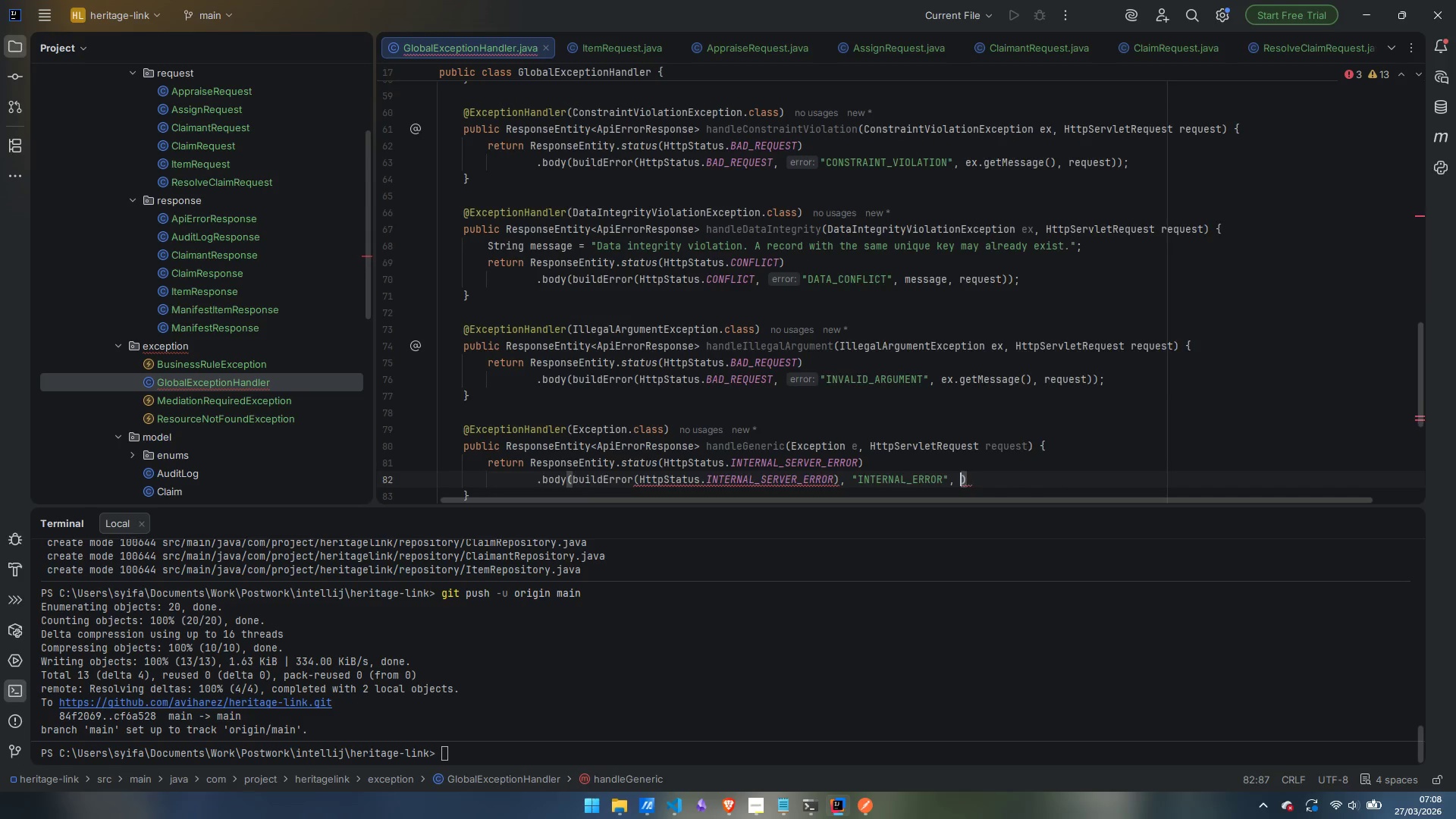 
key(Enter)
 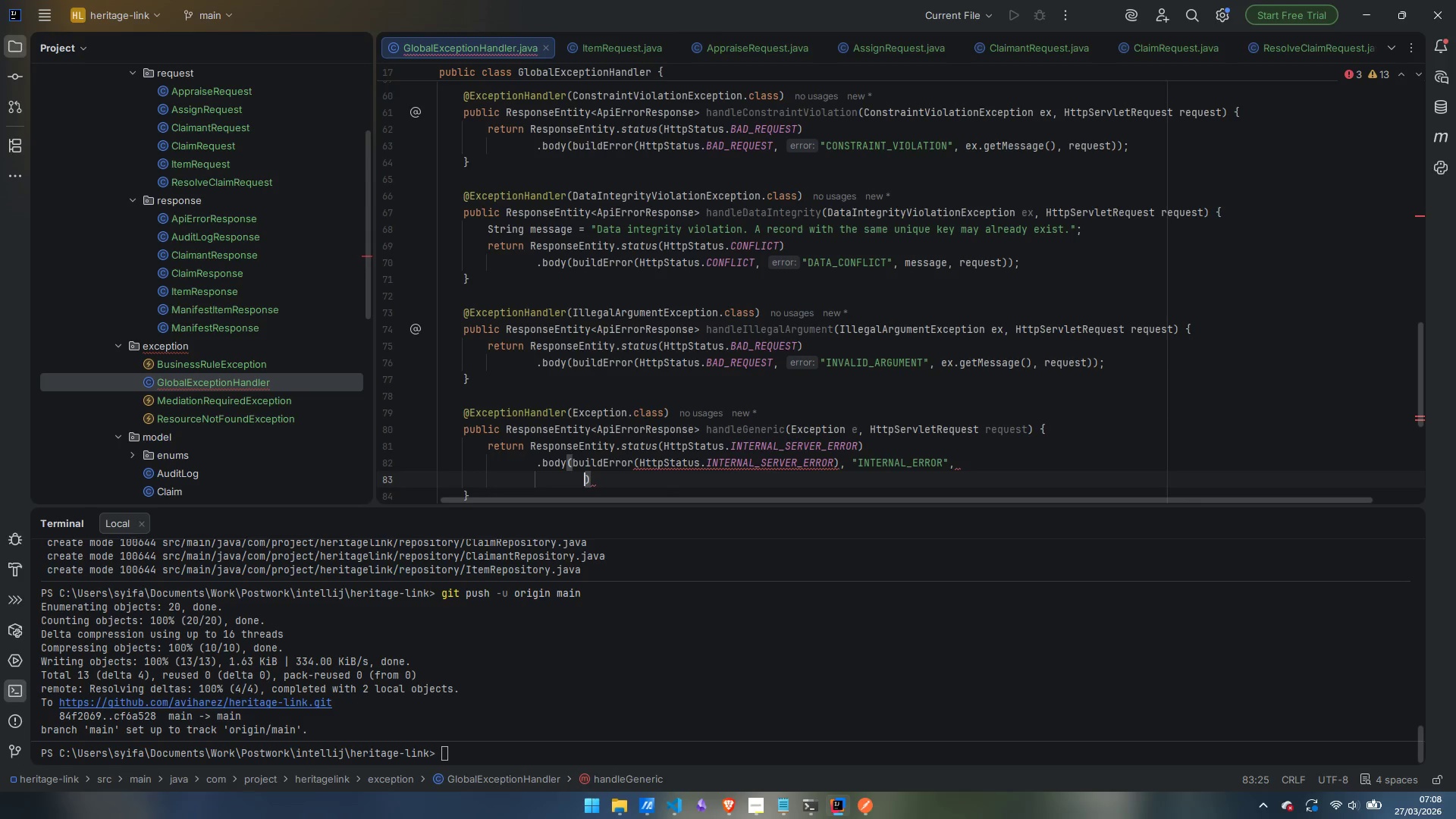 
hold_key(key=ShiftLeft, duration=1.5)
 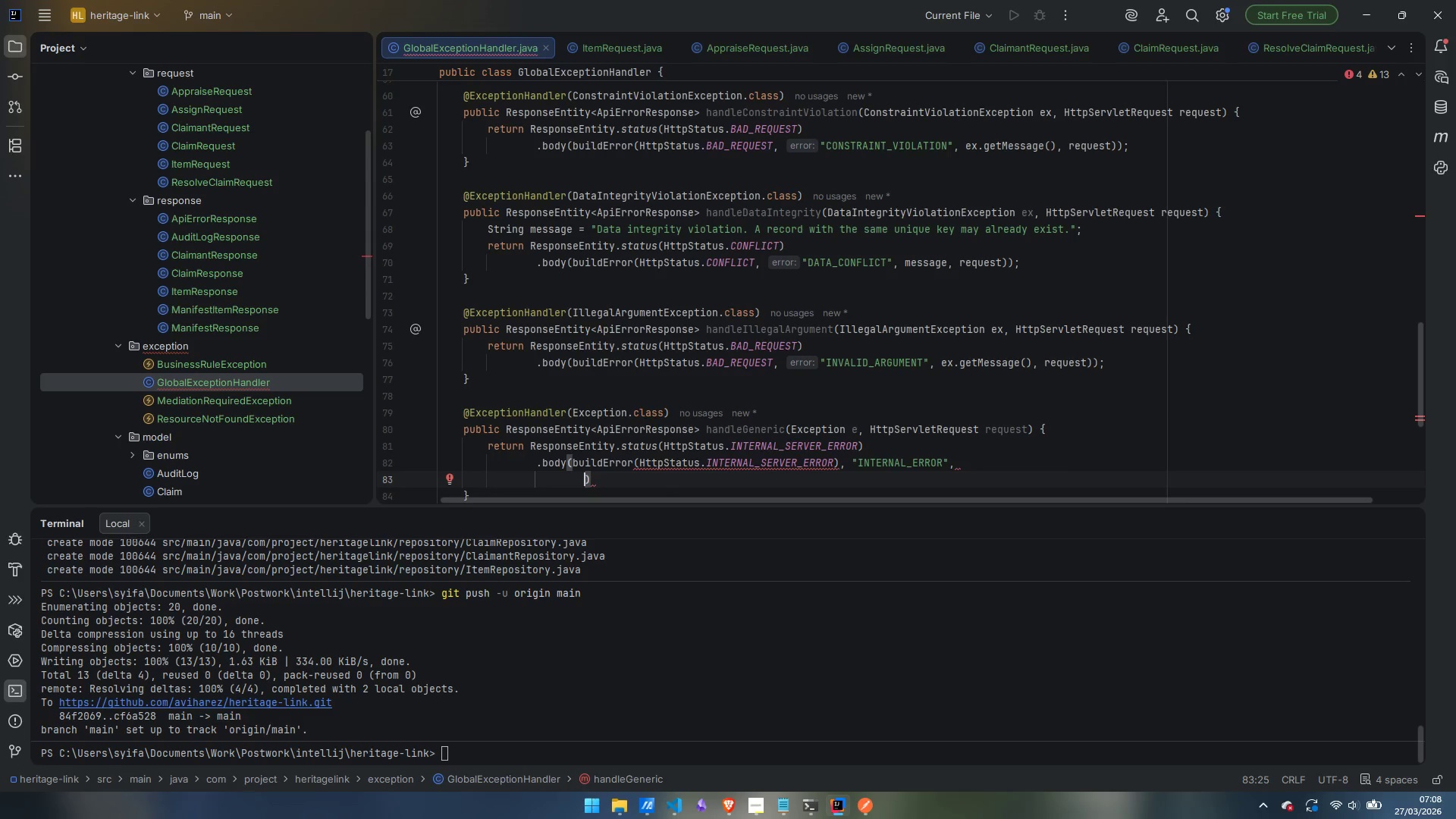 
hold_key(key=ShiftLeft, duration=1.51)
 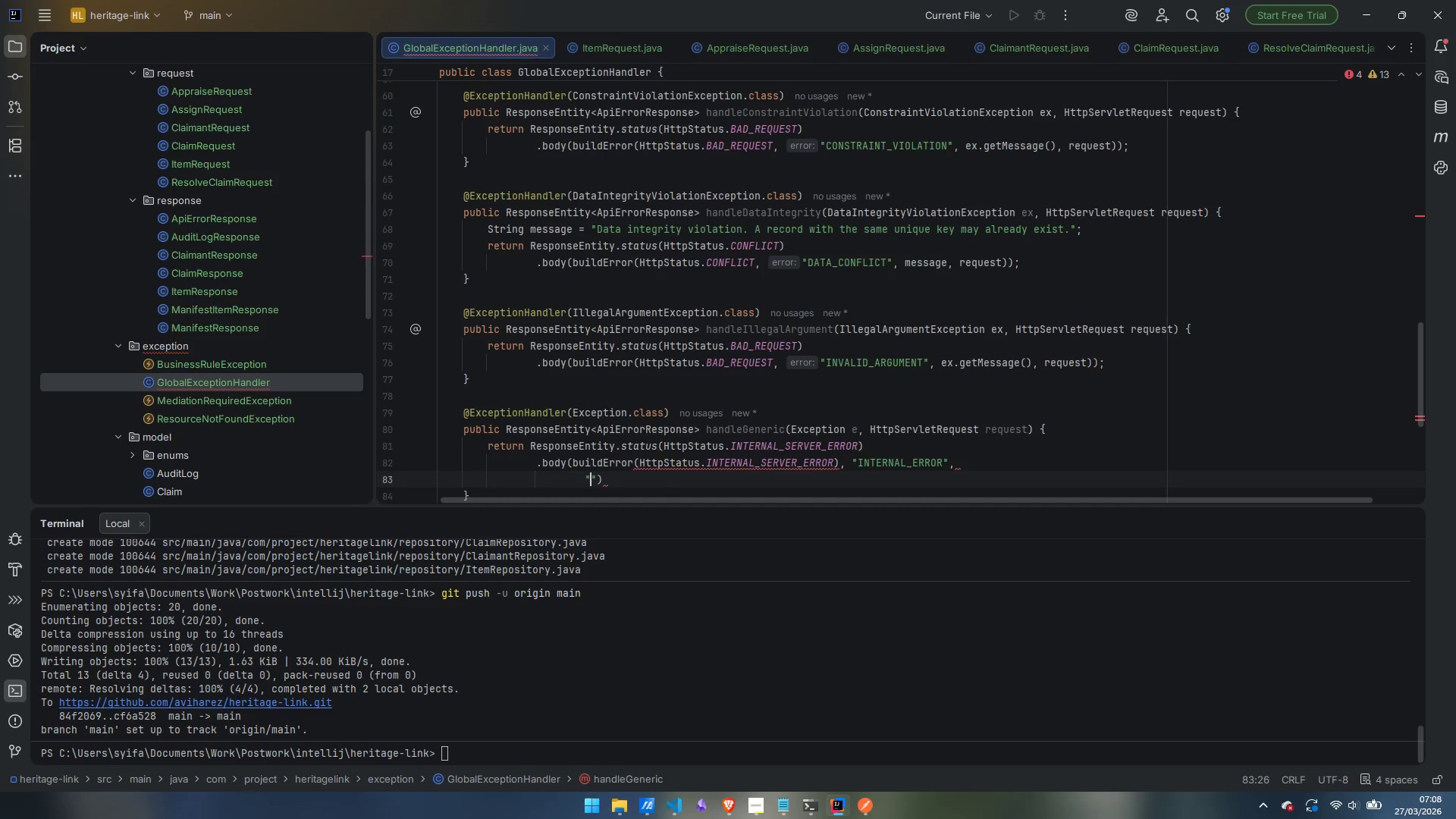 
type("An unexpected error occured. PLease)
 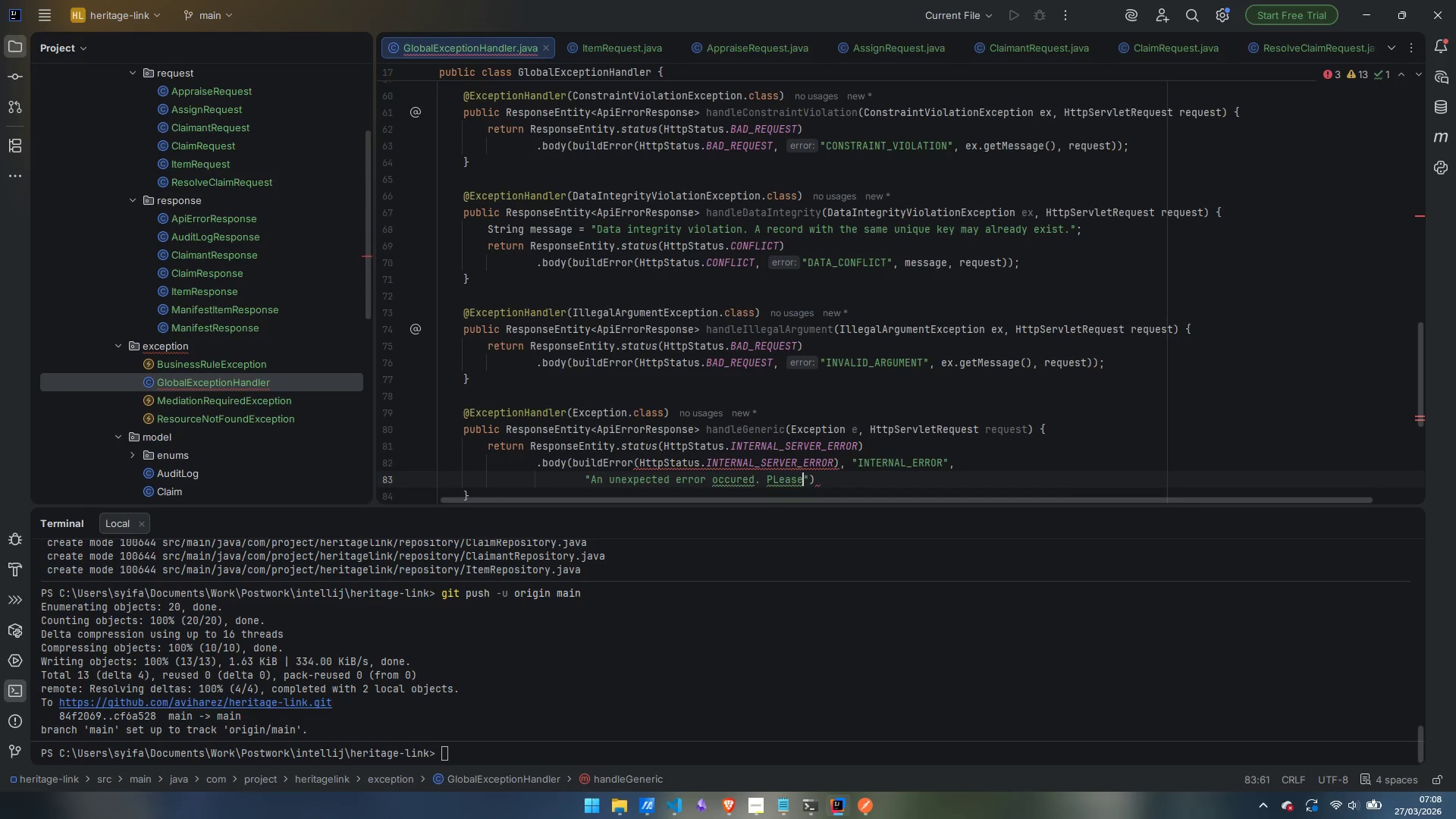 
 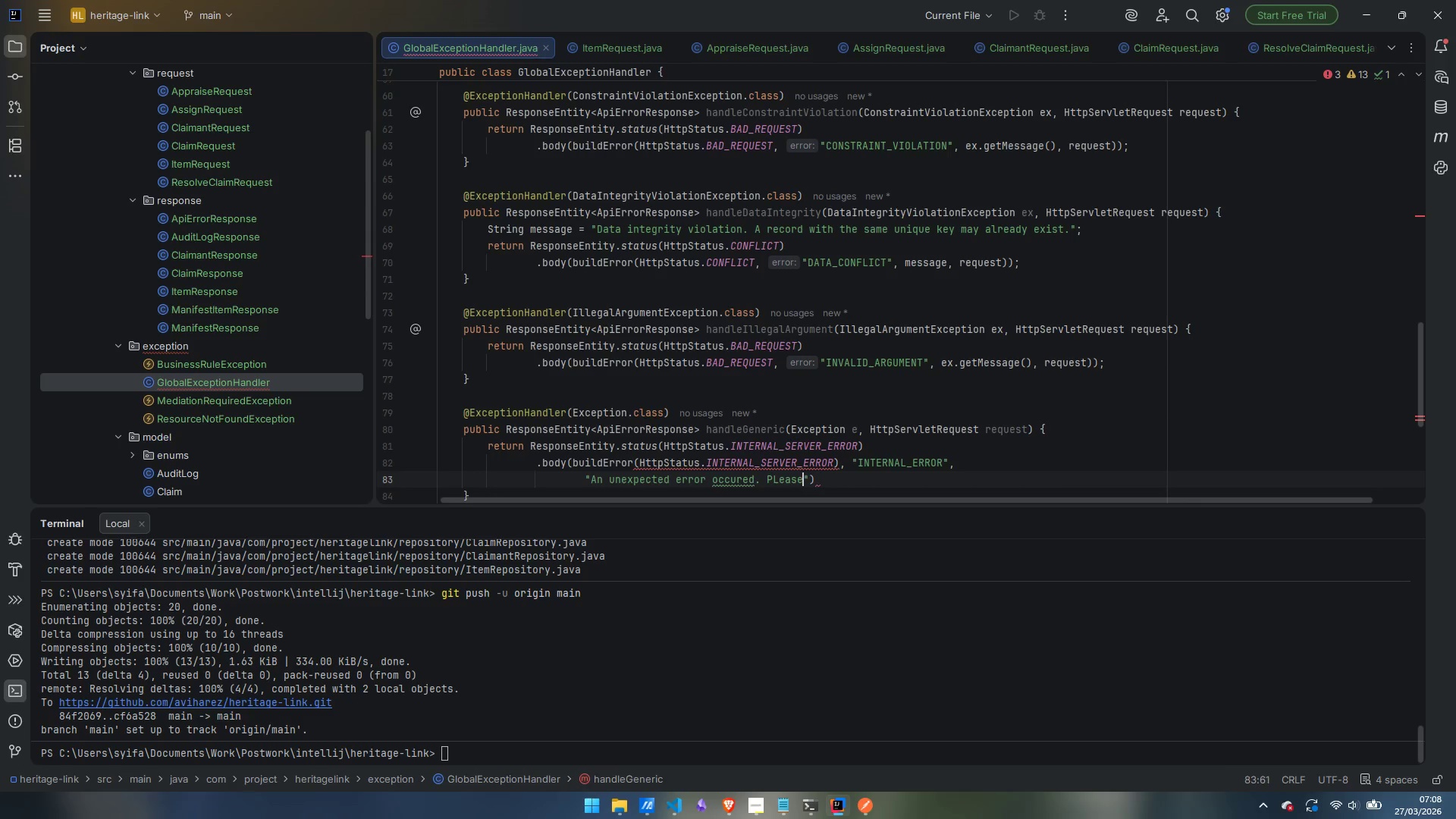 
key(Control+ControlLeft)
 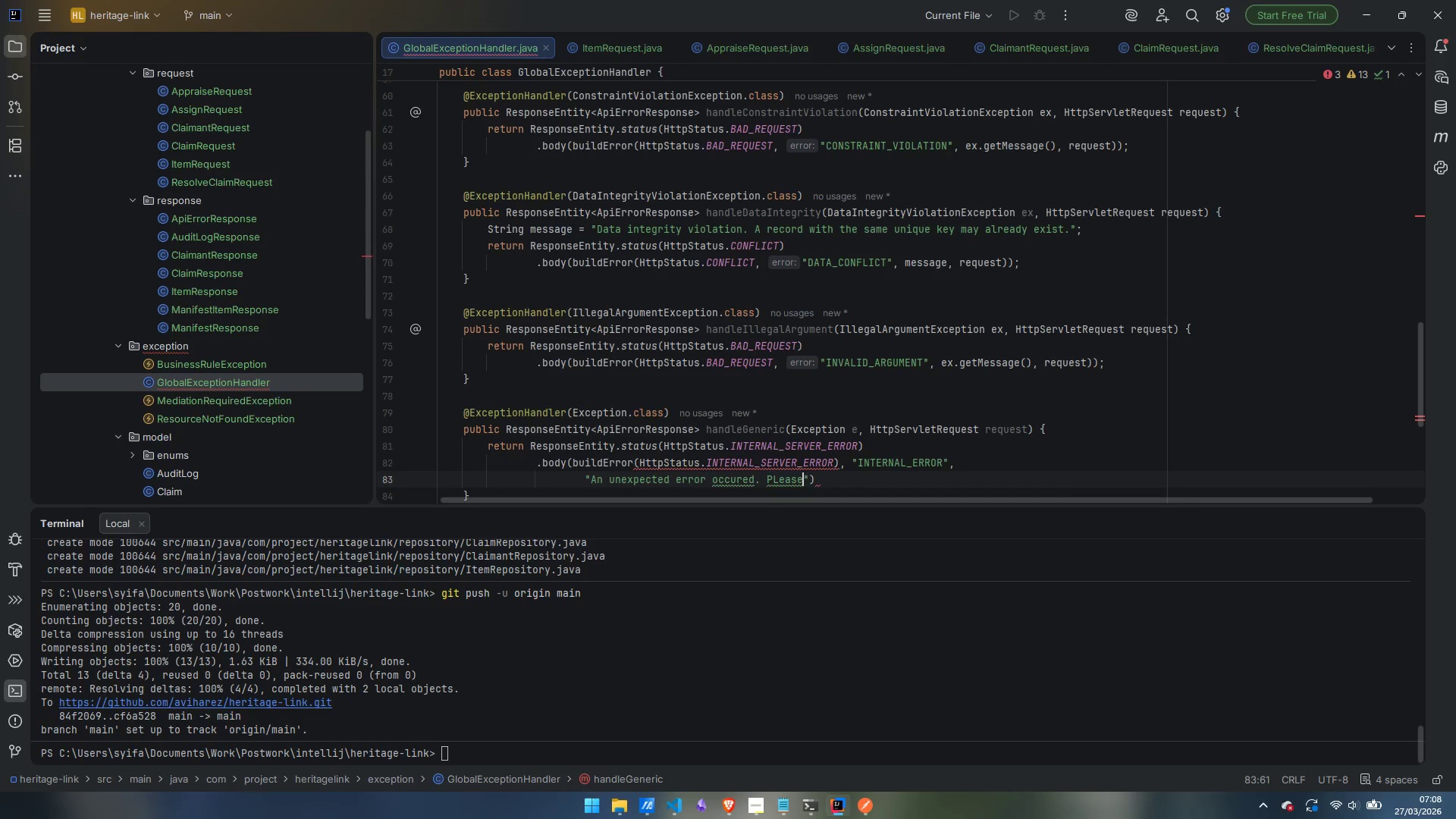 
key(Control+Backspace)
 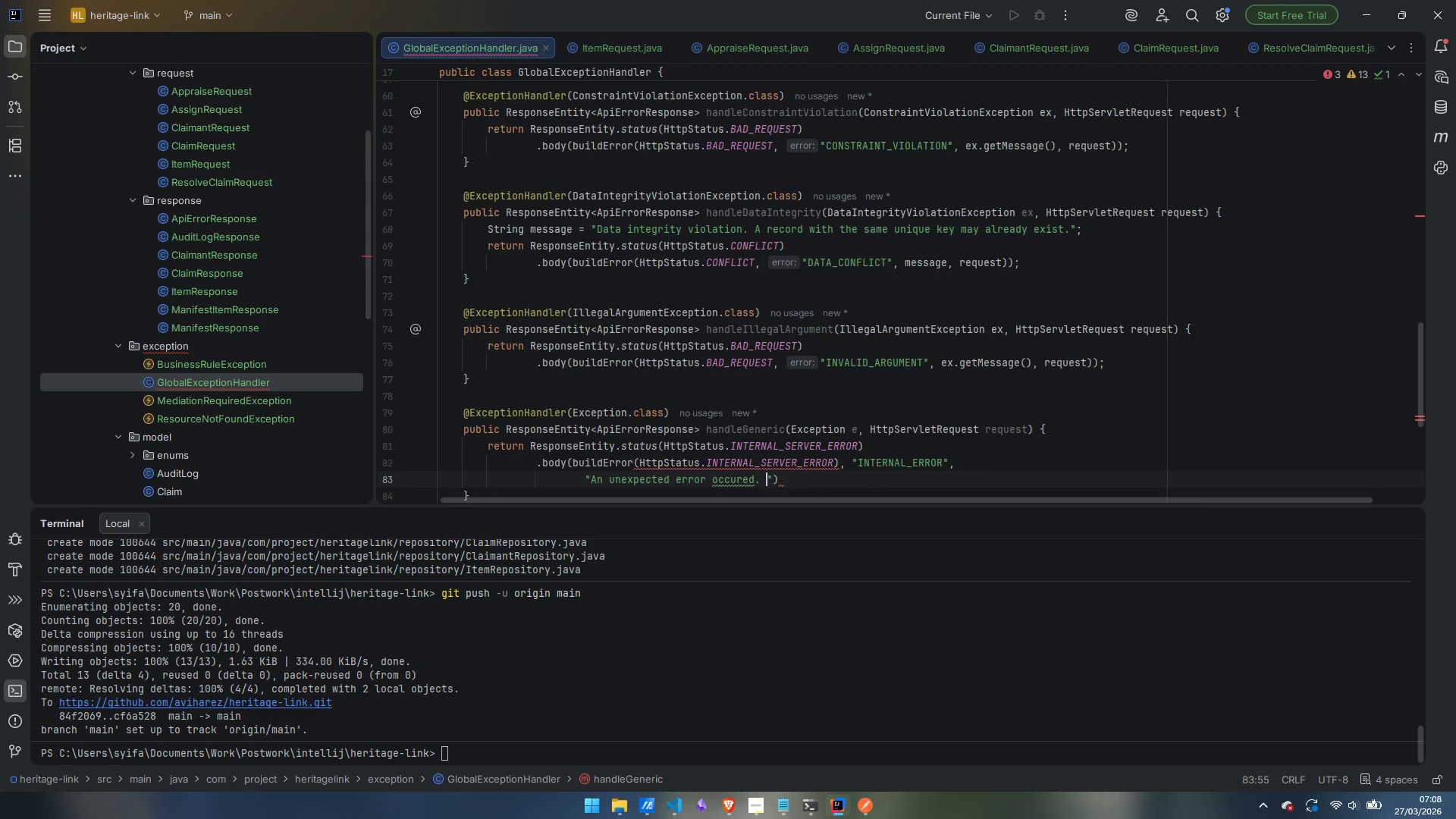 
type(Please tr)
 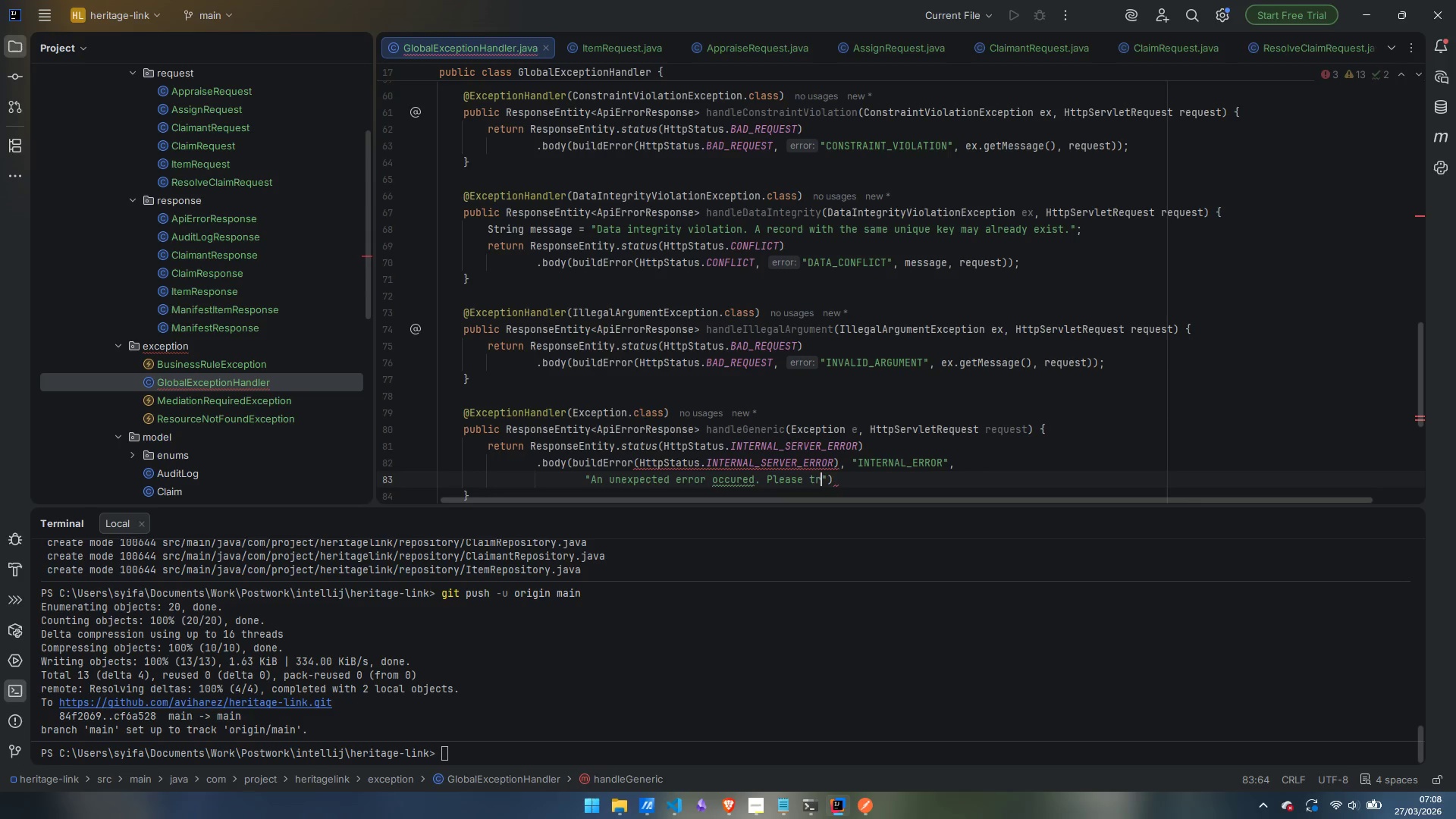 
type(y again)
 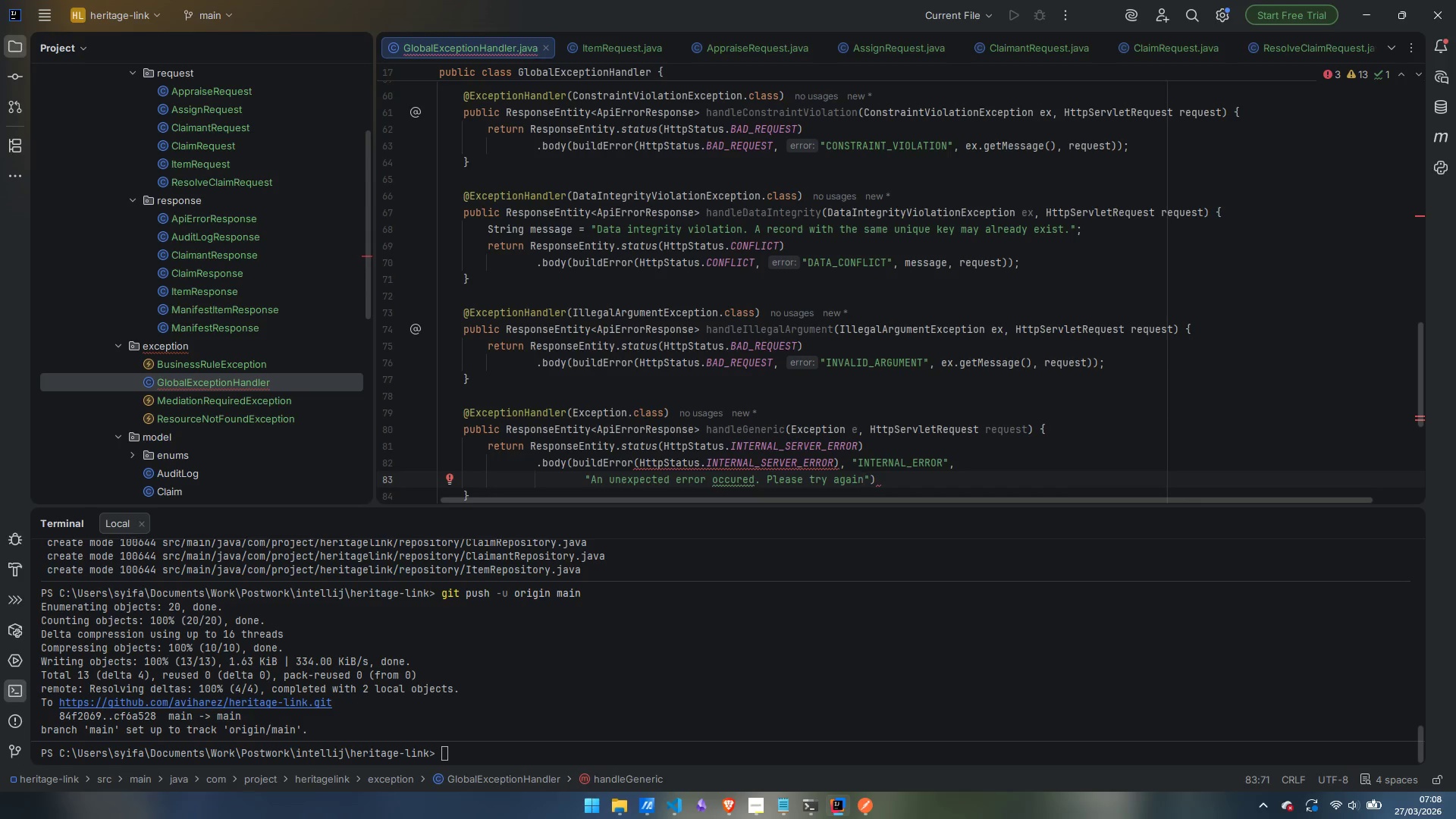 
key(ArrowRight)
 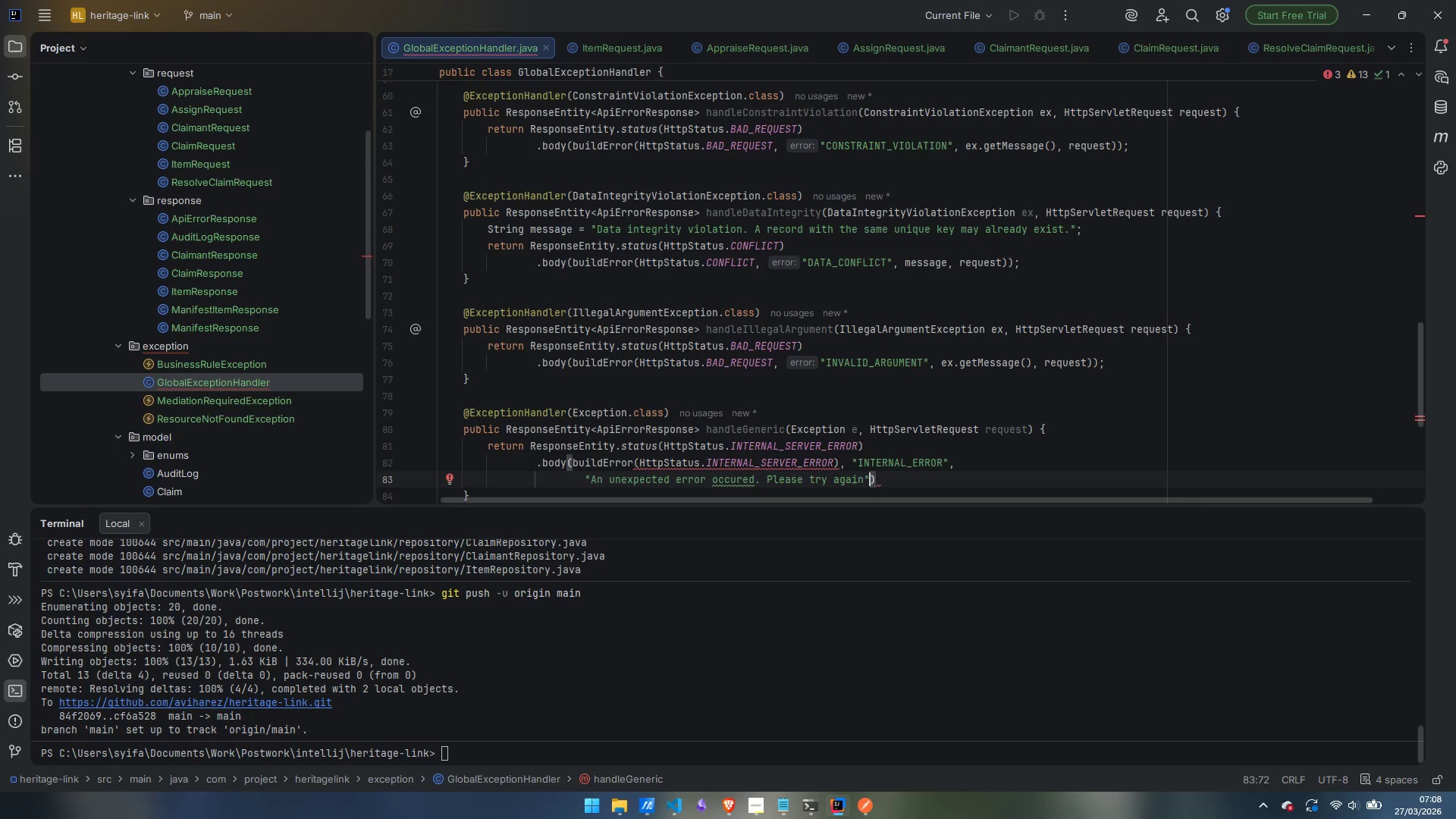 
type(, req)
 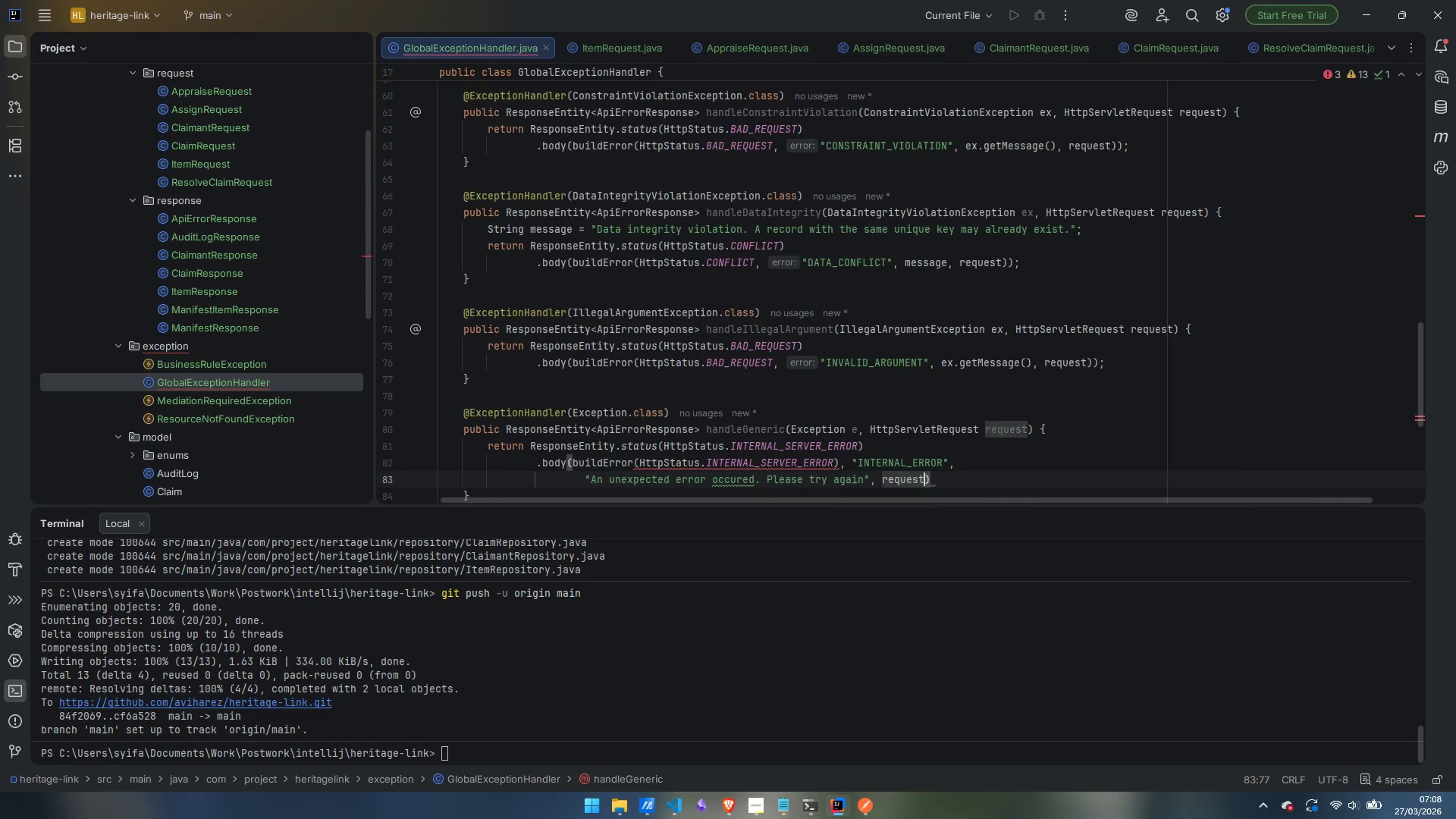 
key(Enter)
 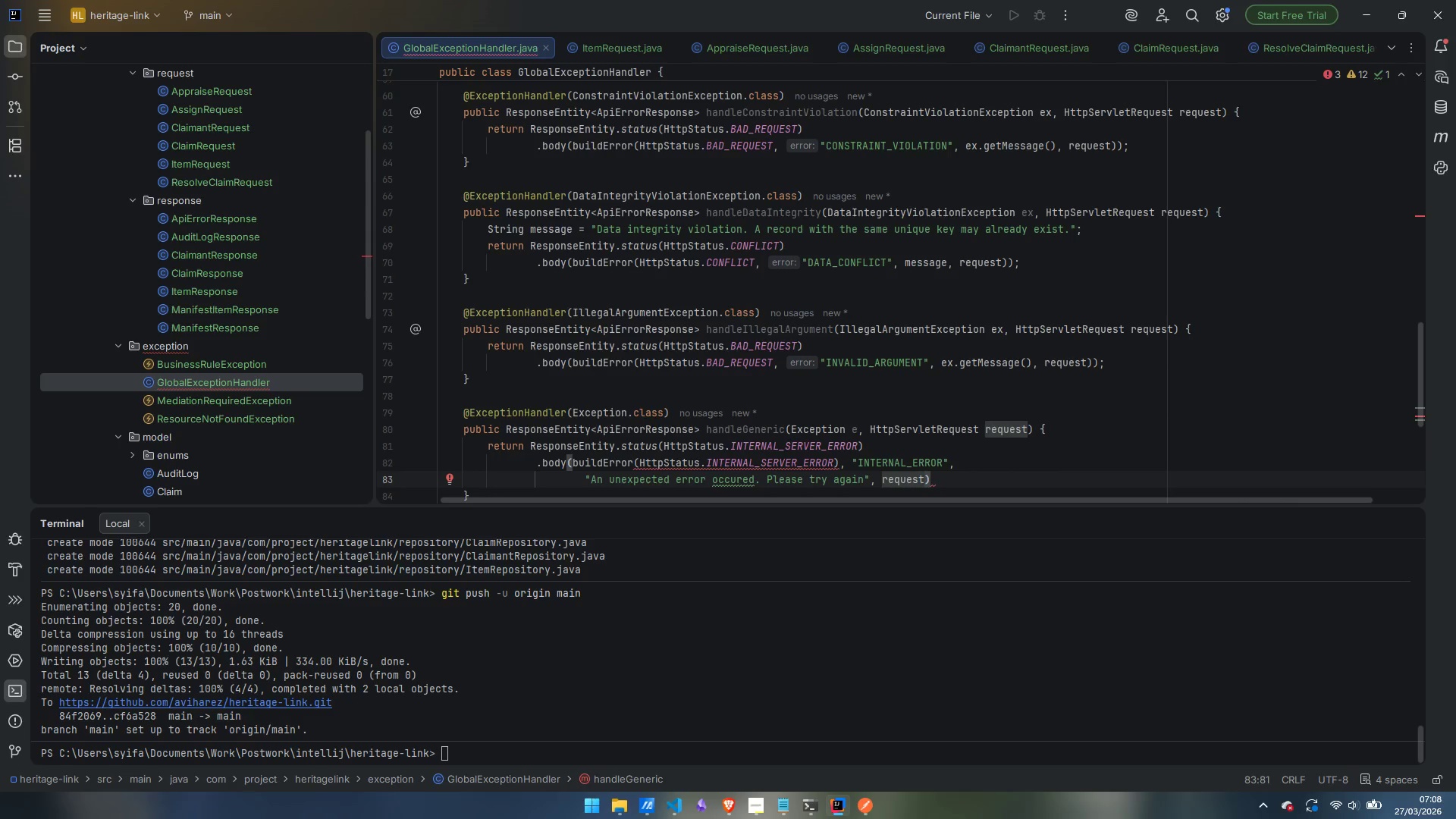 
key(ArrowRight)
 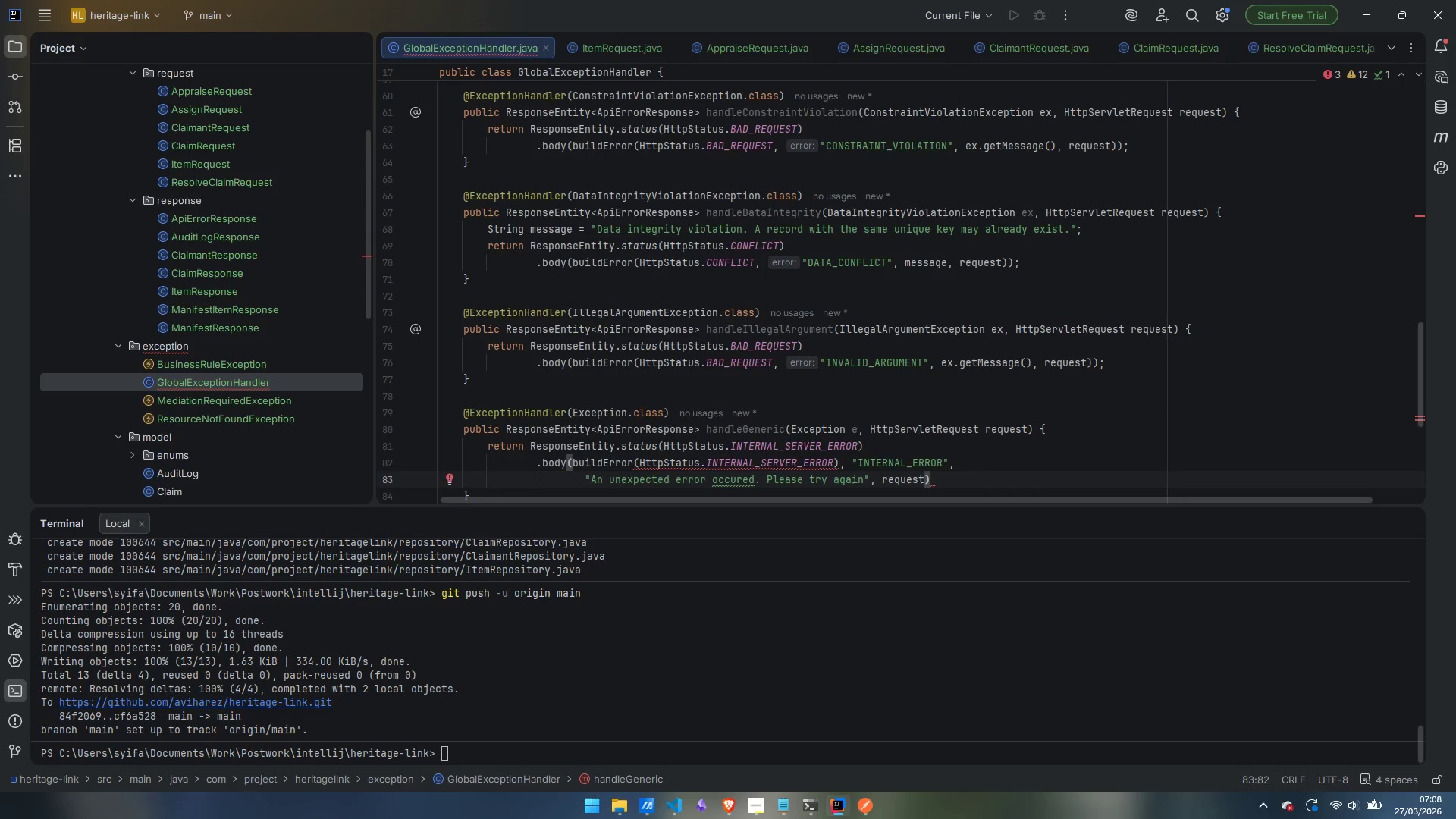 
key(Semicolon)
 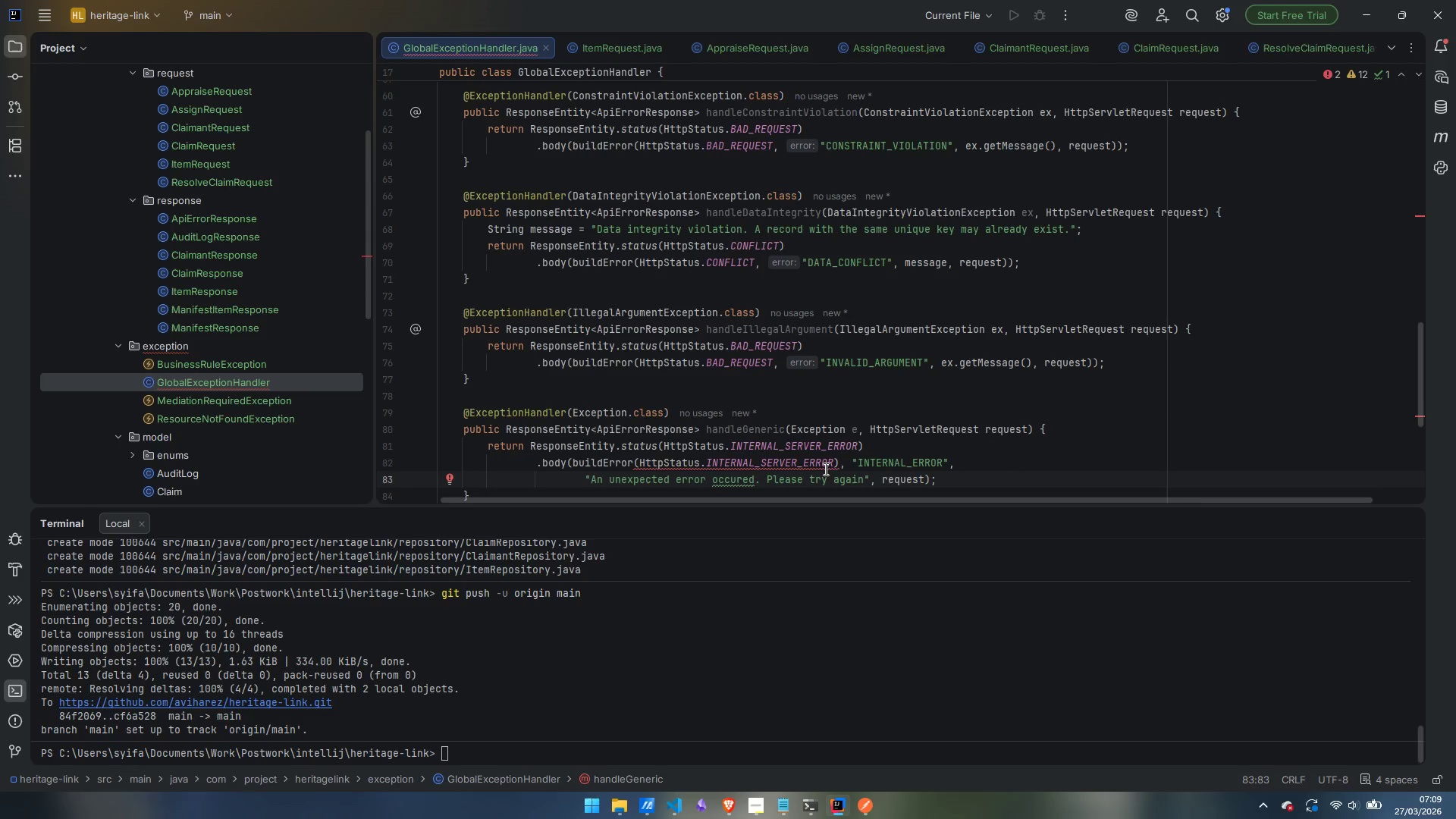 
left_click([839, 460])
 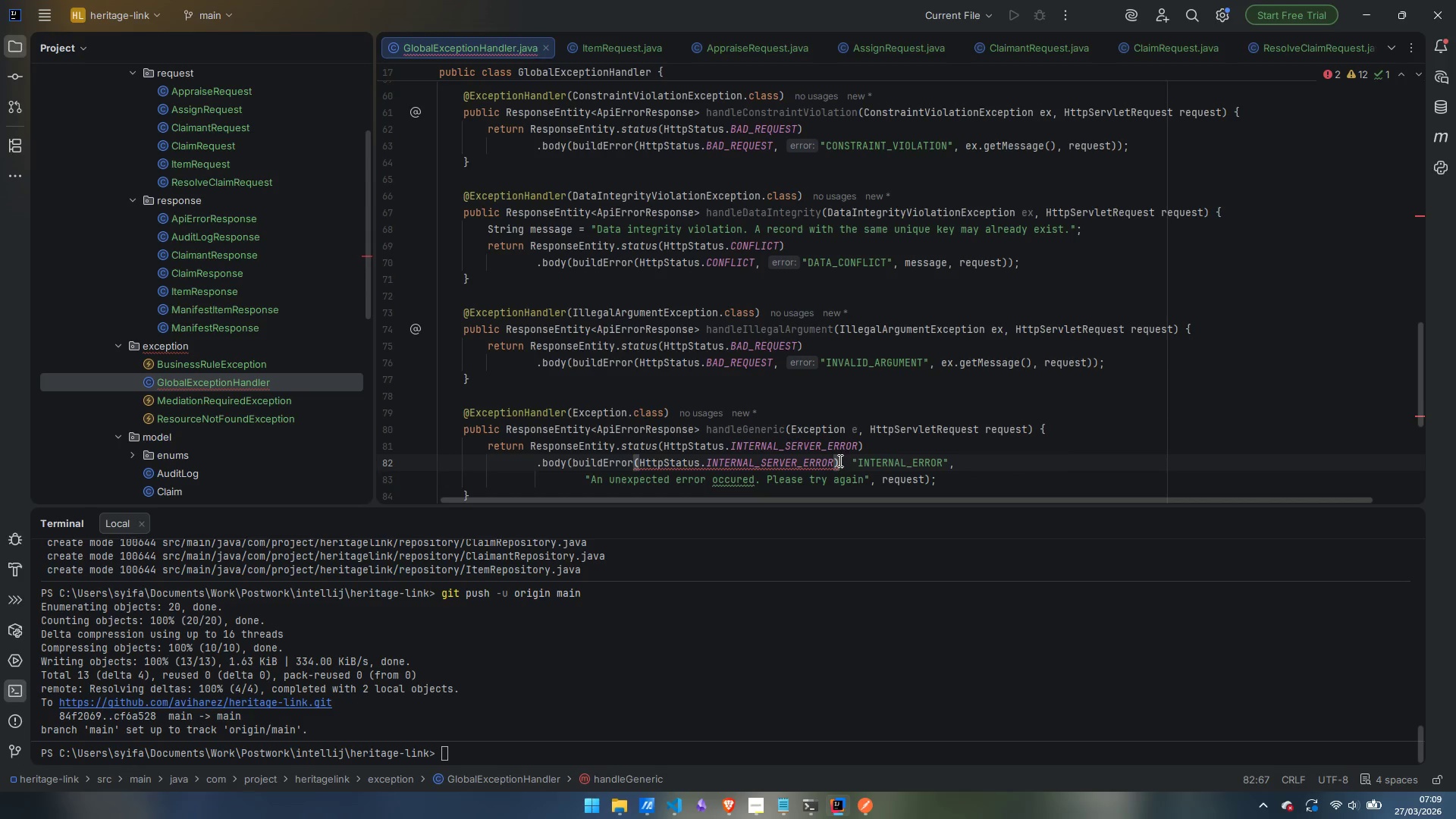 
key(Backspace)
 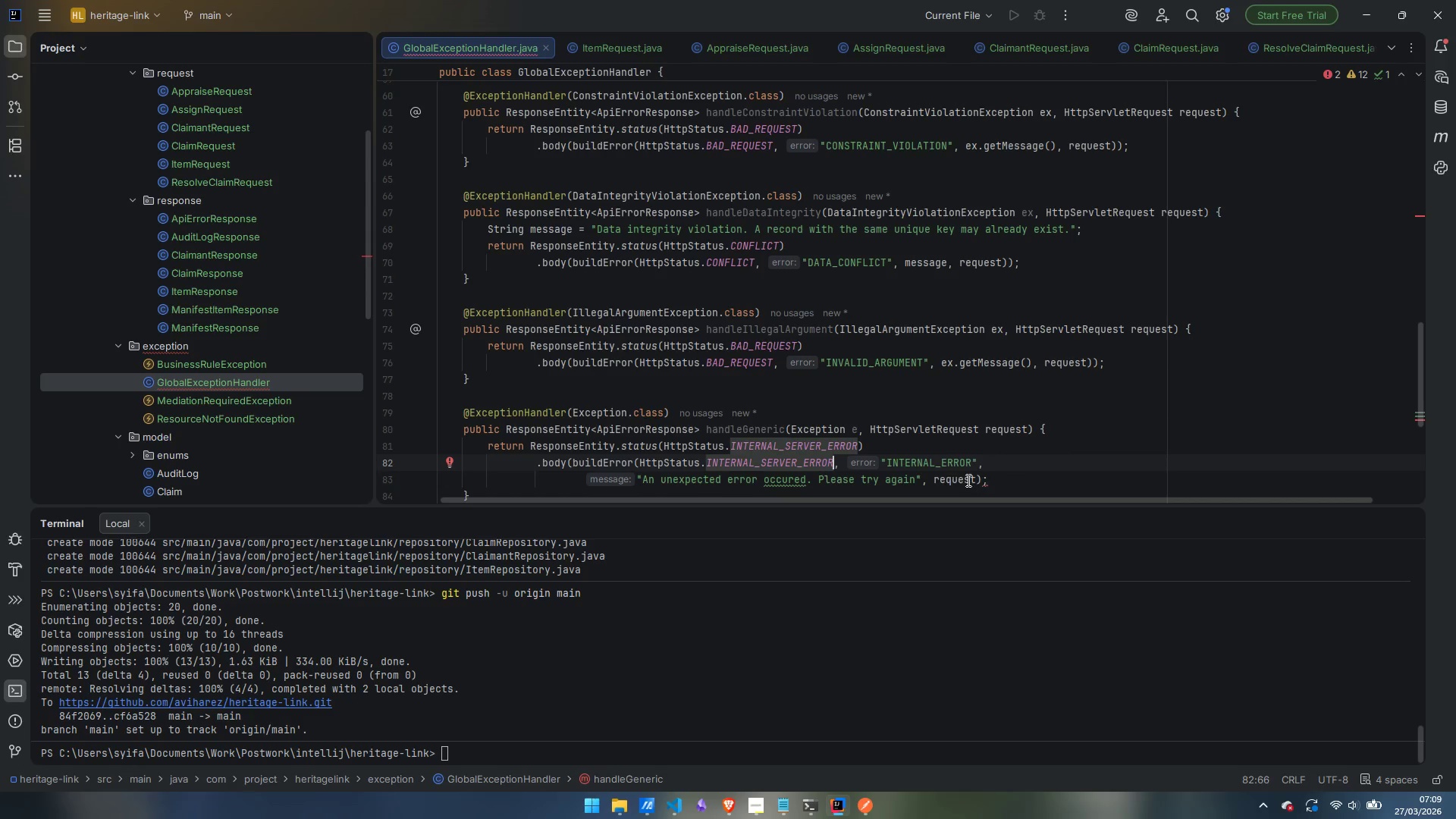 
wait(10.48)
 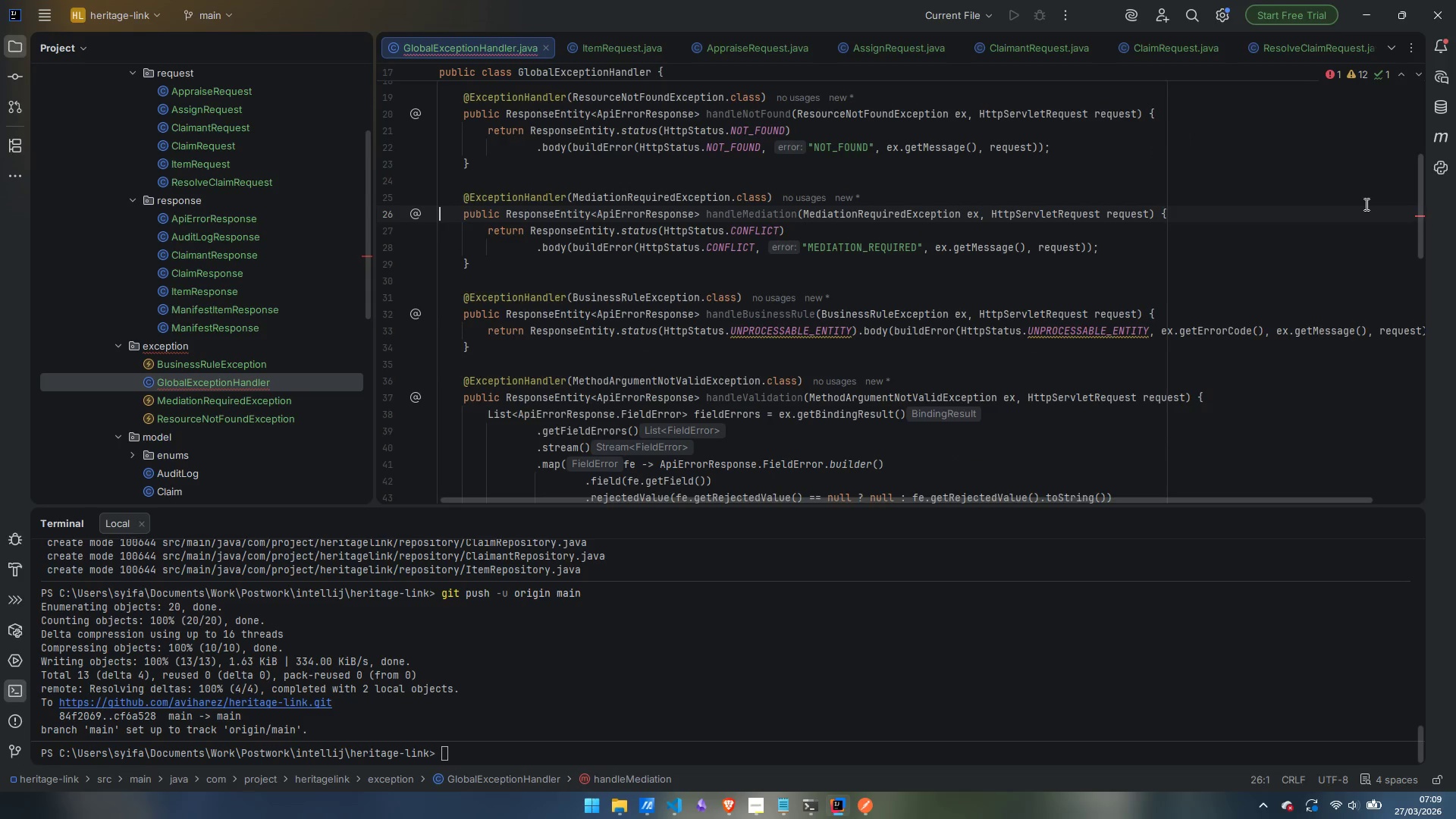 
scroll: coordinate [1180, 212], scroll_direction: down, amount: 6.0
 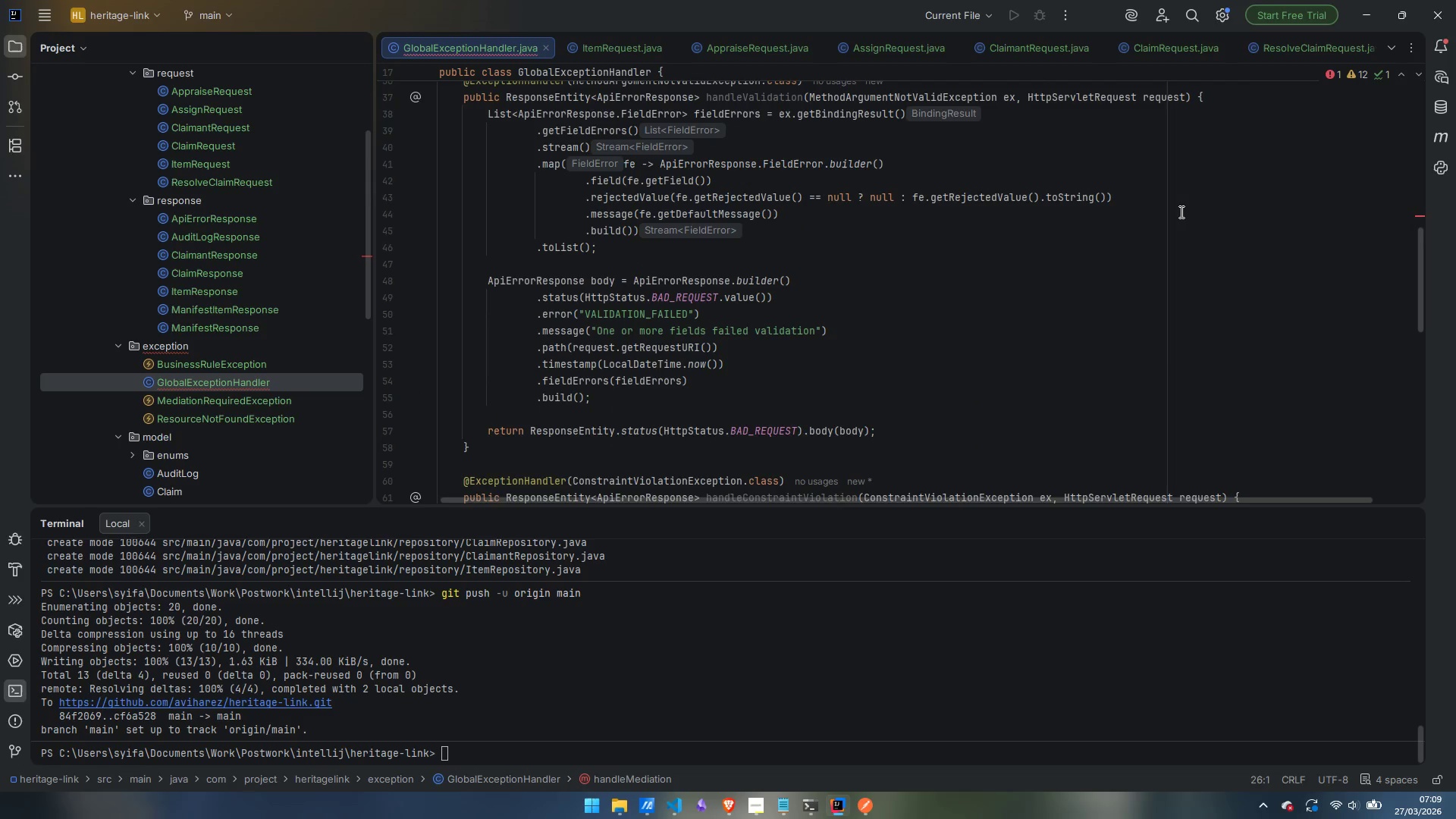 
left_click([982, 479])
 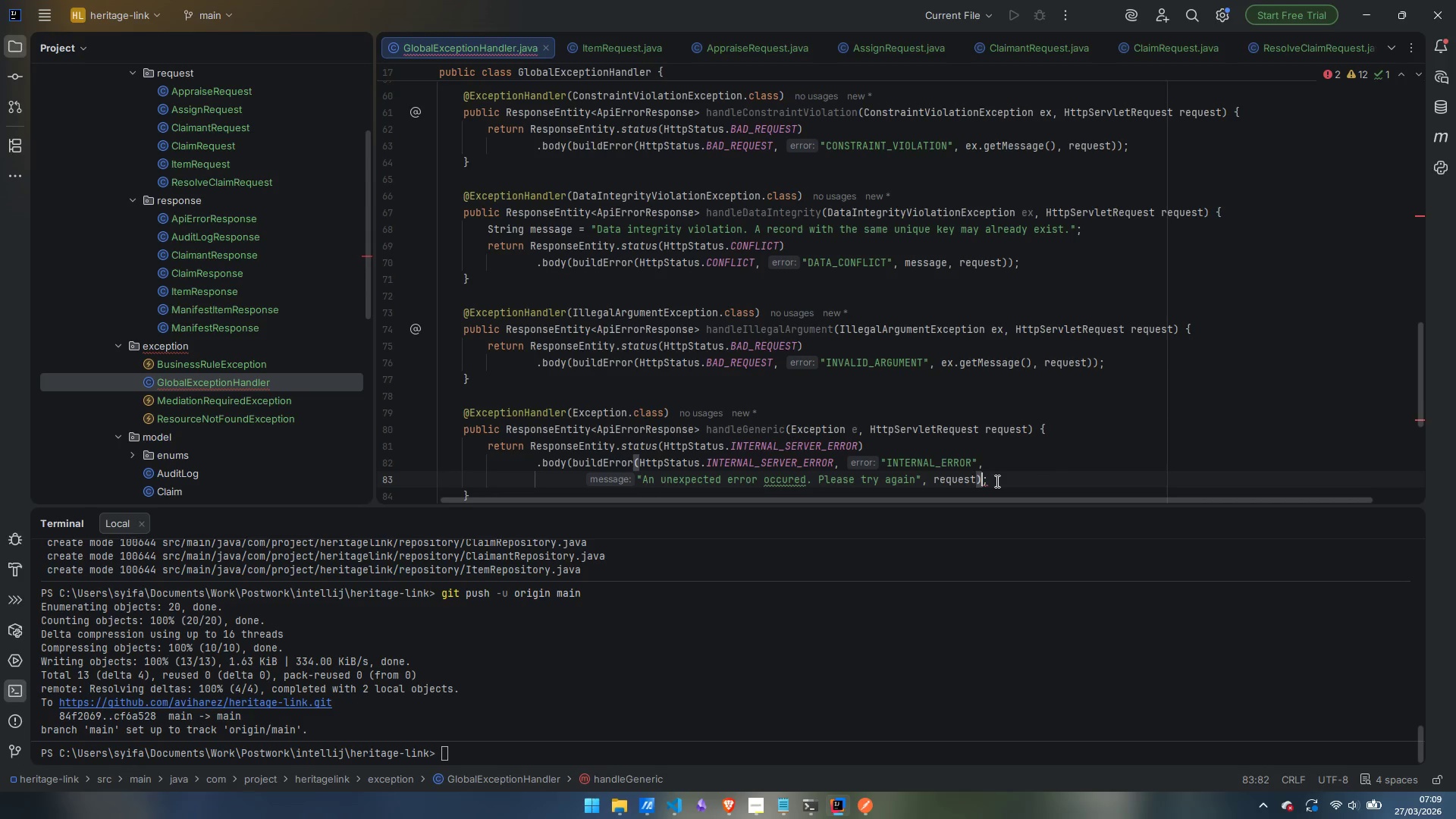 
key(Shift+0)
 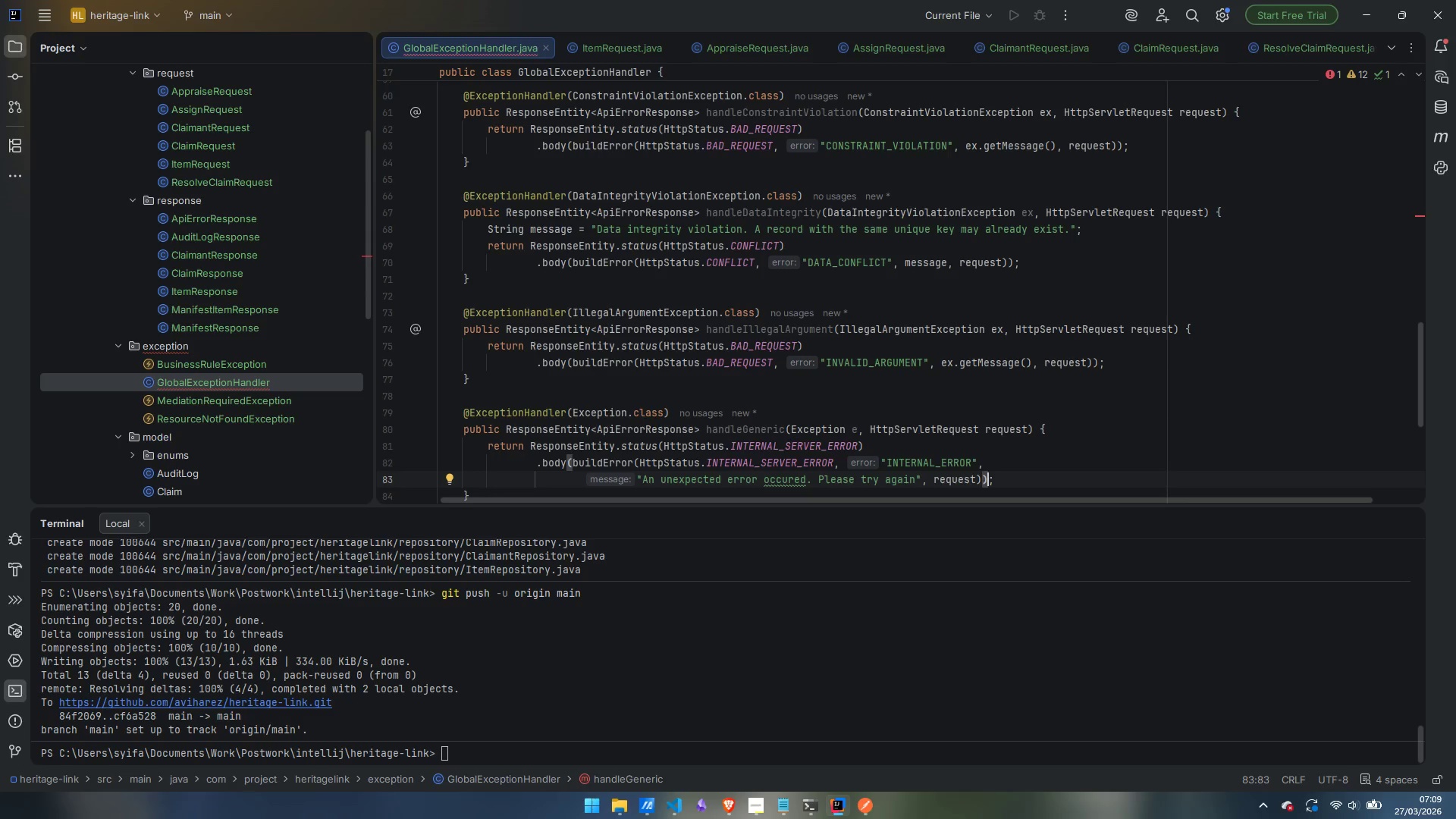 
scroll: coordinate [1180, 212], scroll_direction: down, amount: 6.0
 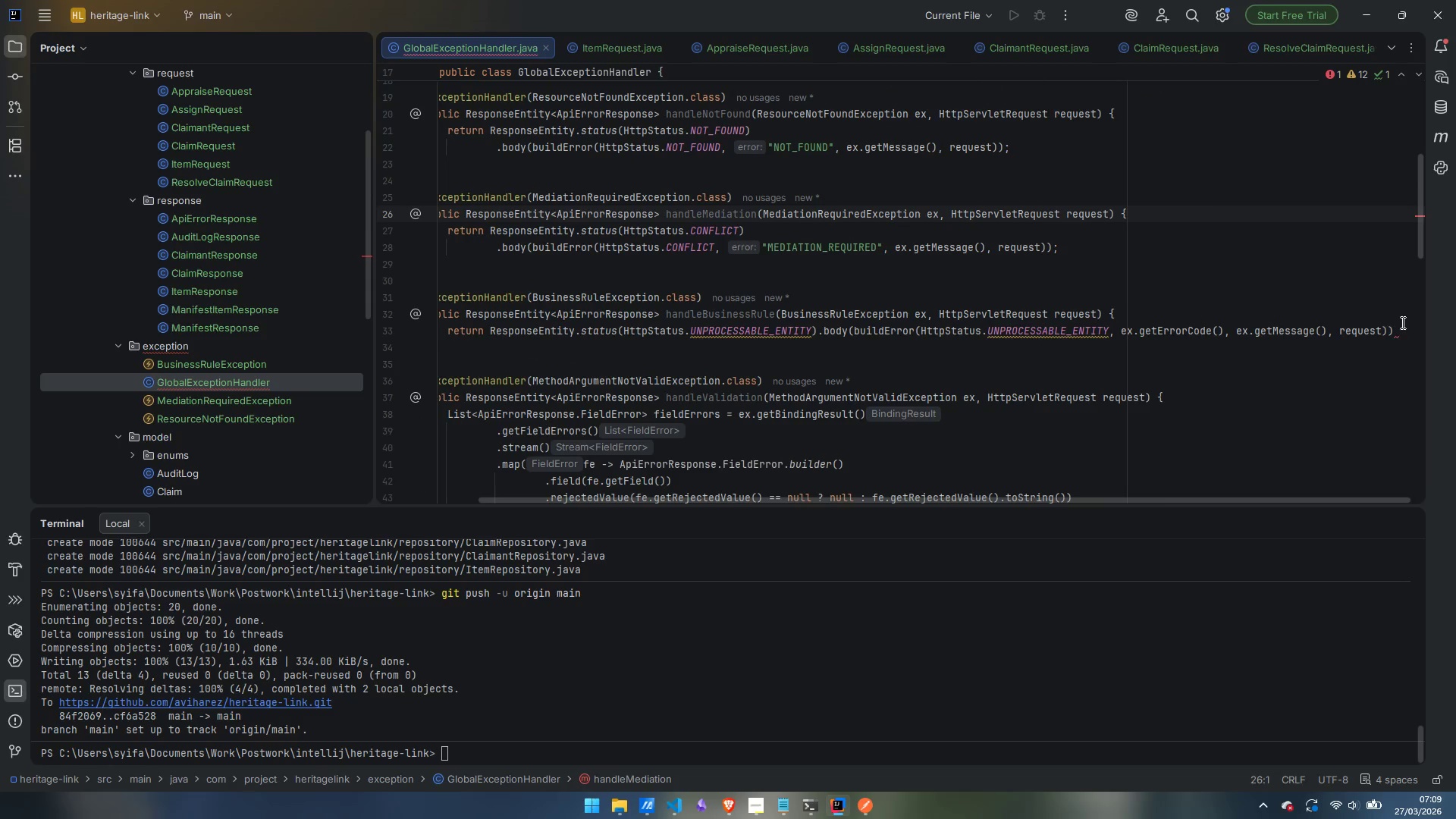 
left_click([1421, 210])
 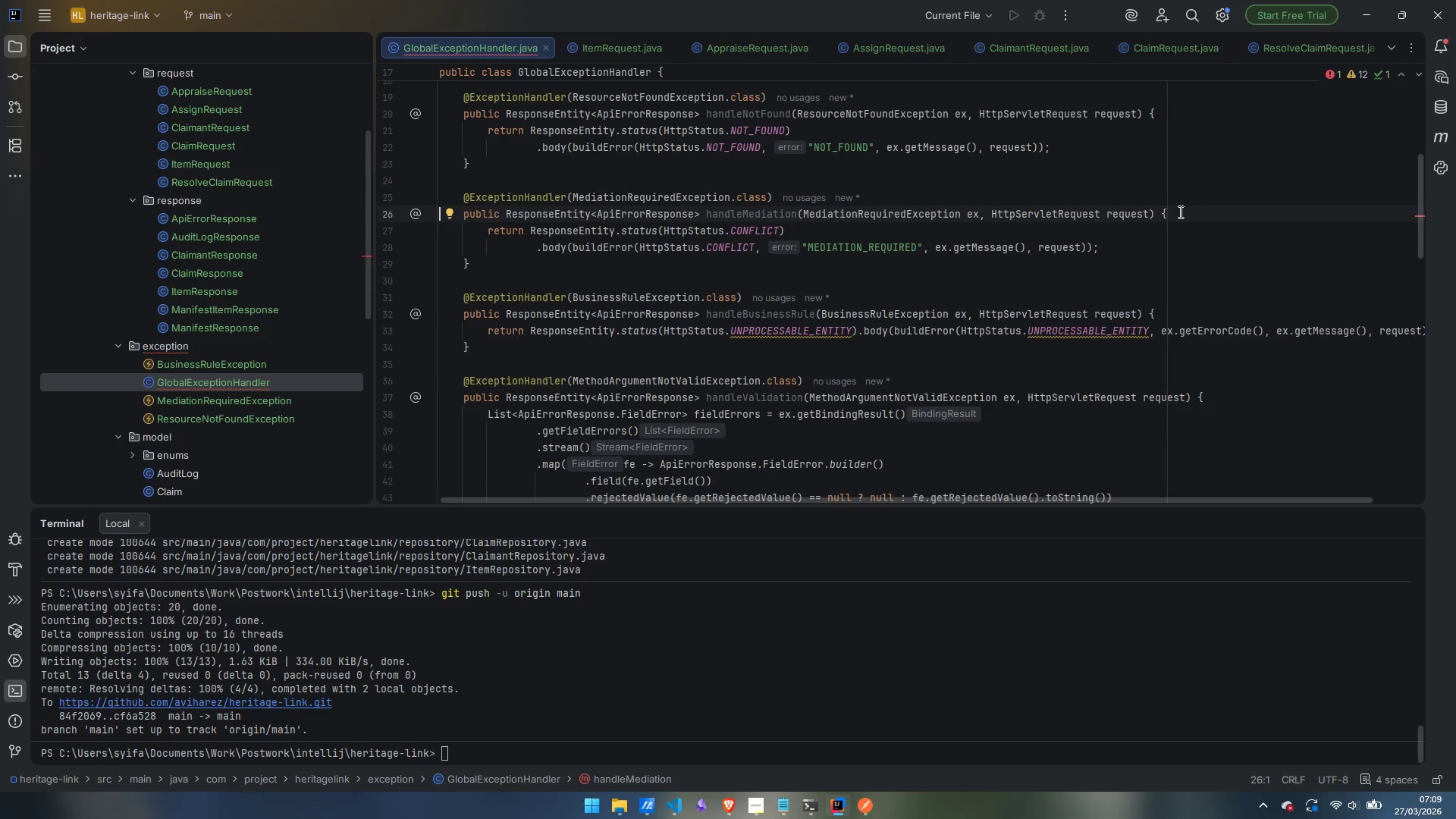 
hold_key(key=ShiftLeft, duration=0.55)
 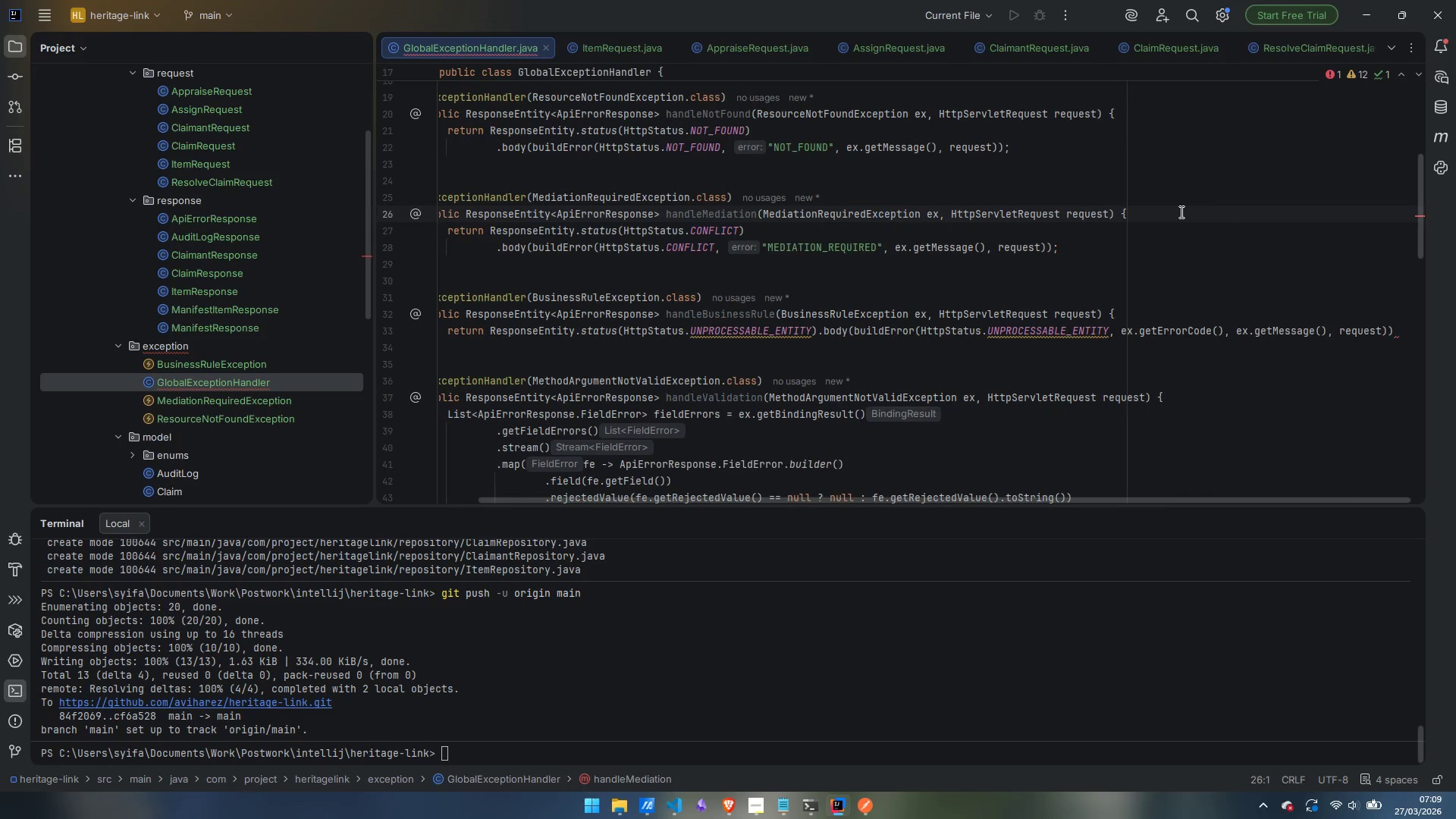 
hold_key(key=ShiftLeft, duration=0.44)
 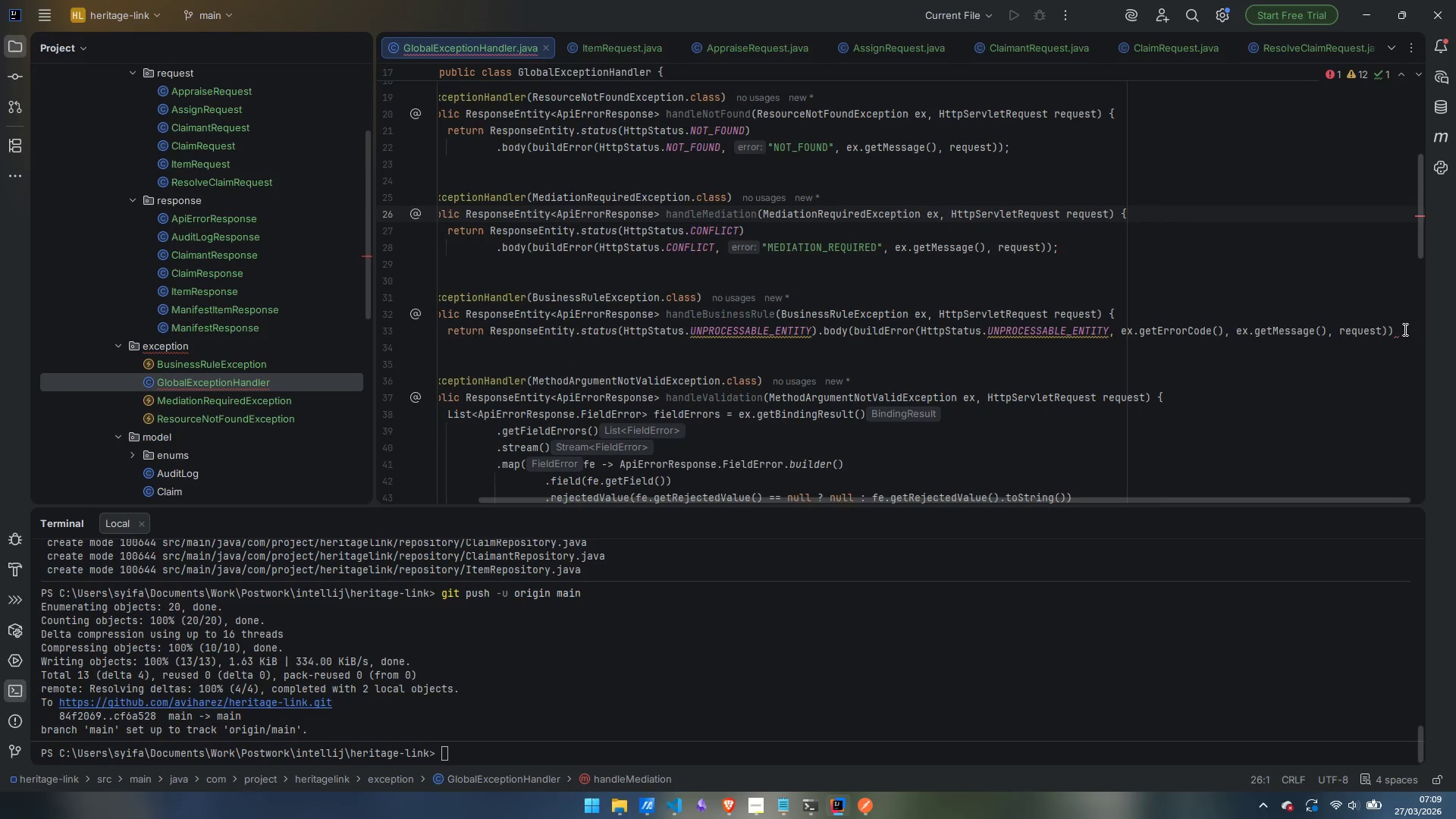 
left_click([1404, 329])
 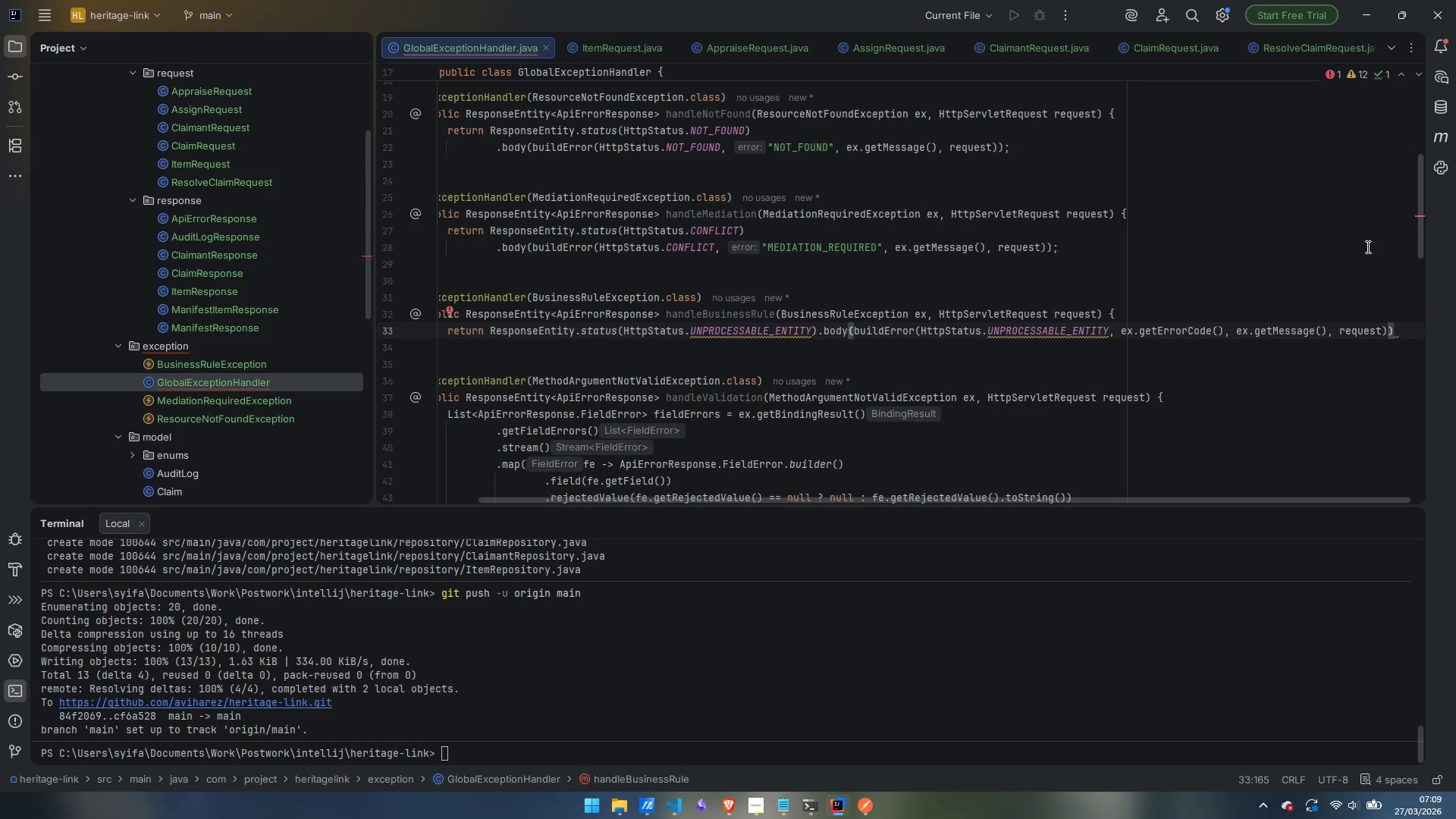 
key(Semicolon)
 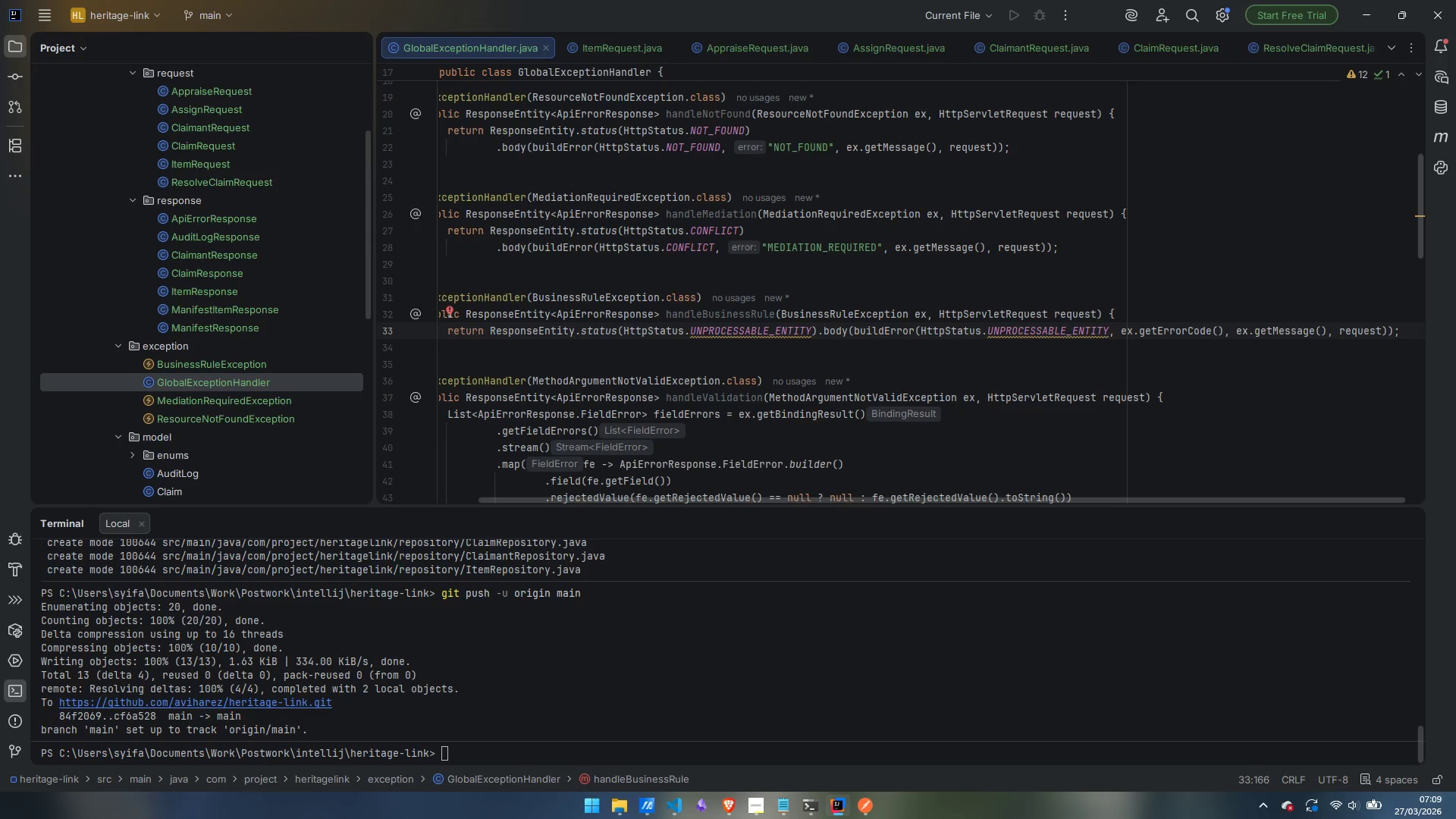 
wait(15.45)
 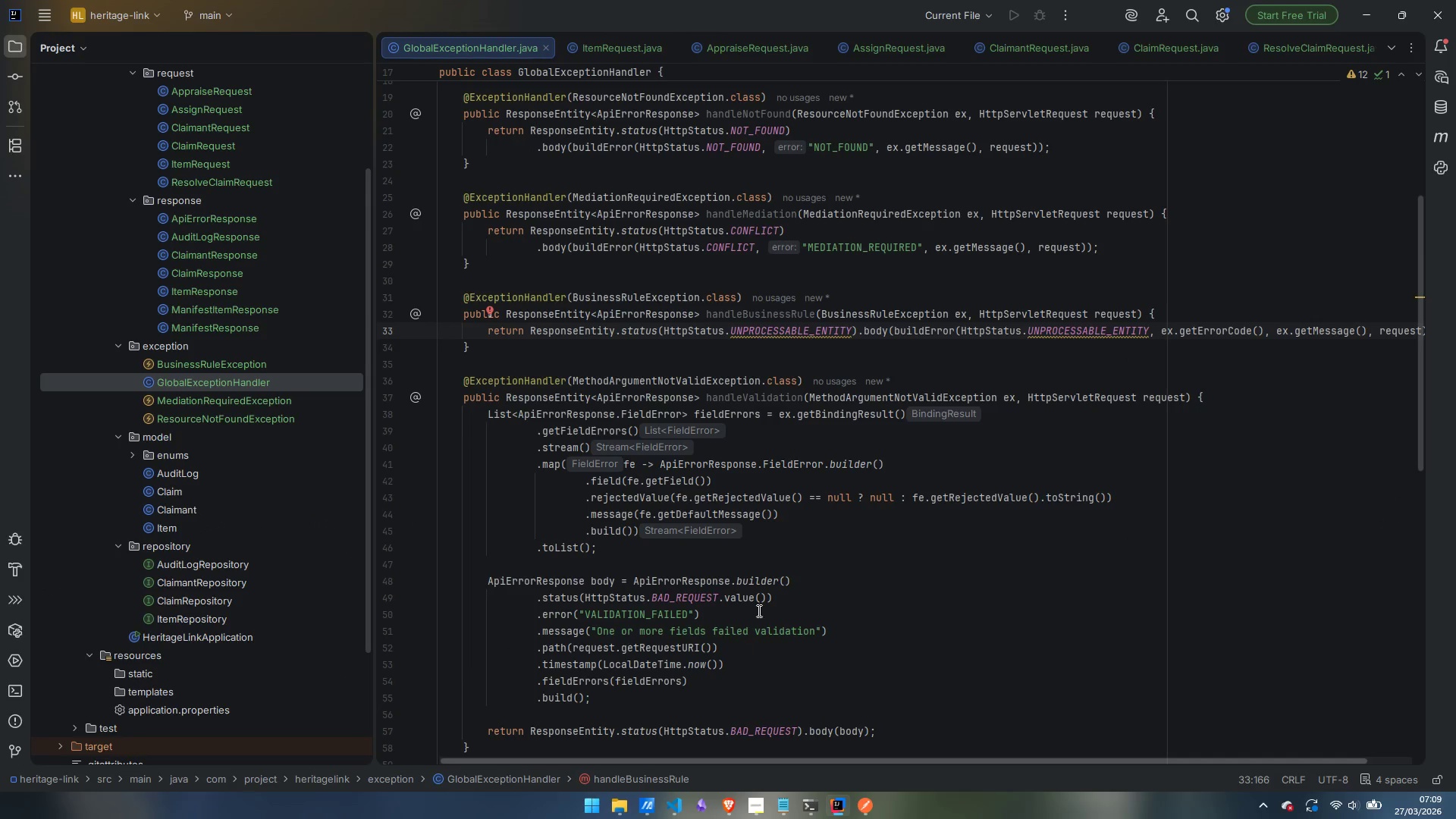 
scroll: coordinate [767, 582], scroll_direction: up, amount: 3.0
 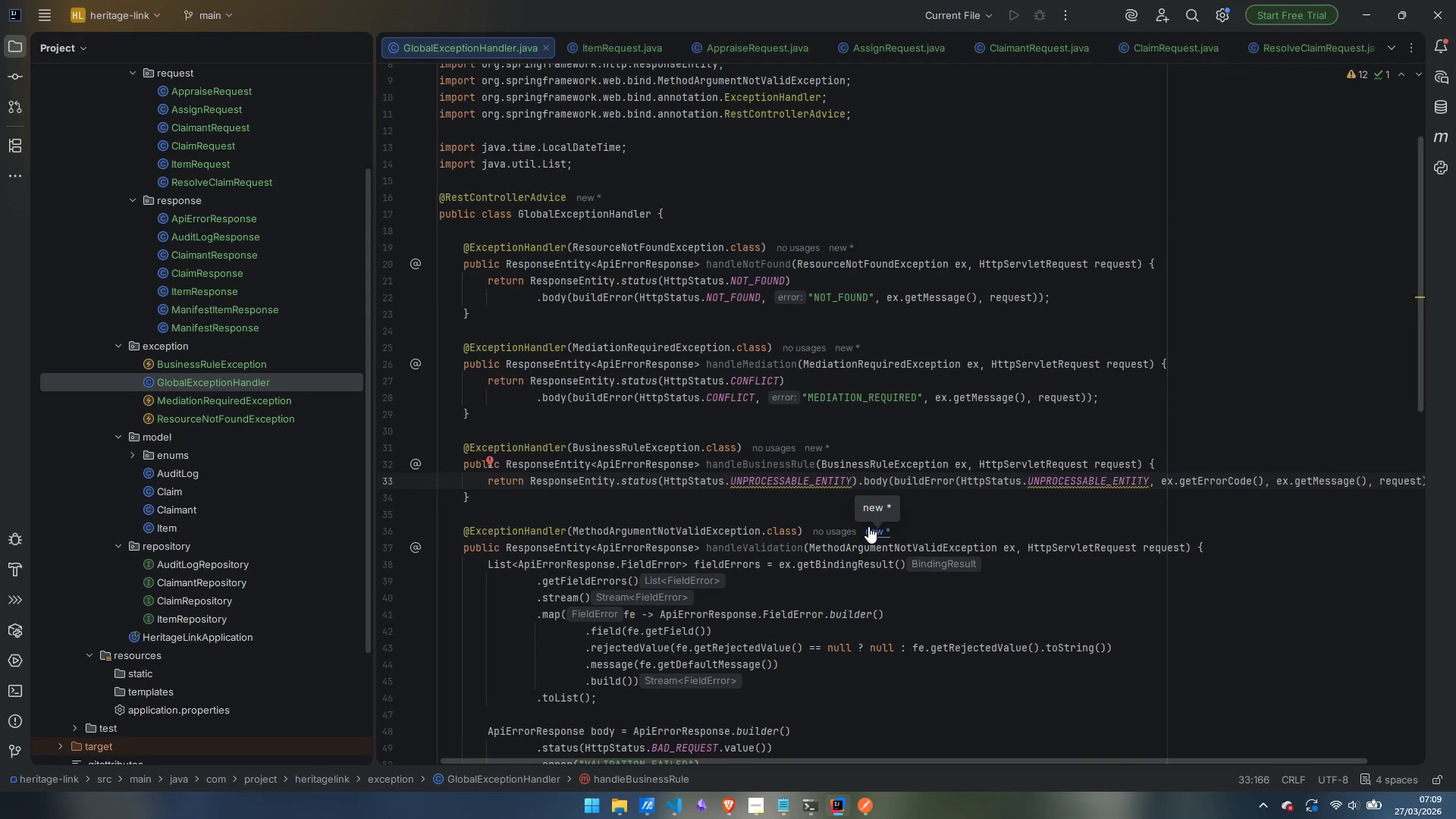 
left_click([1351, 71])
 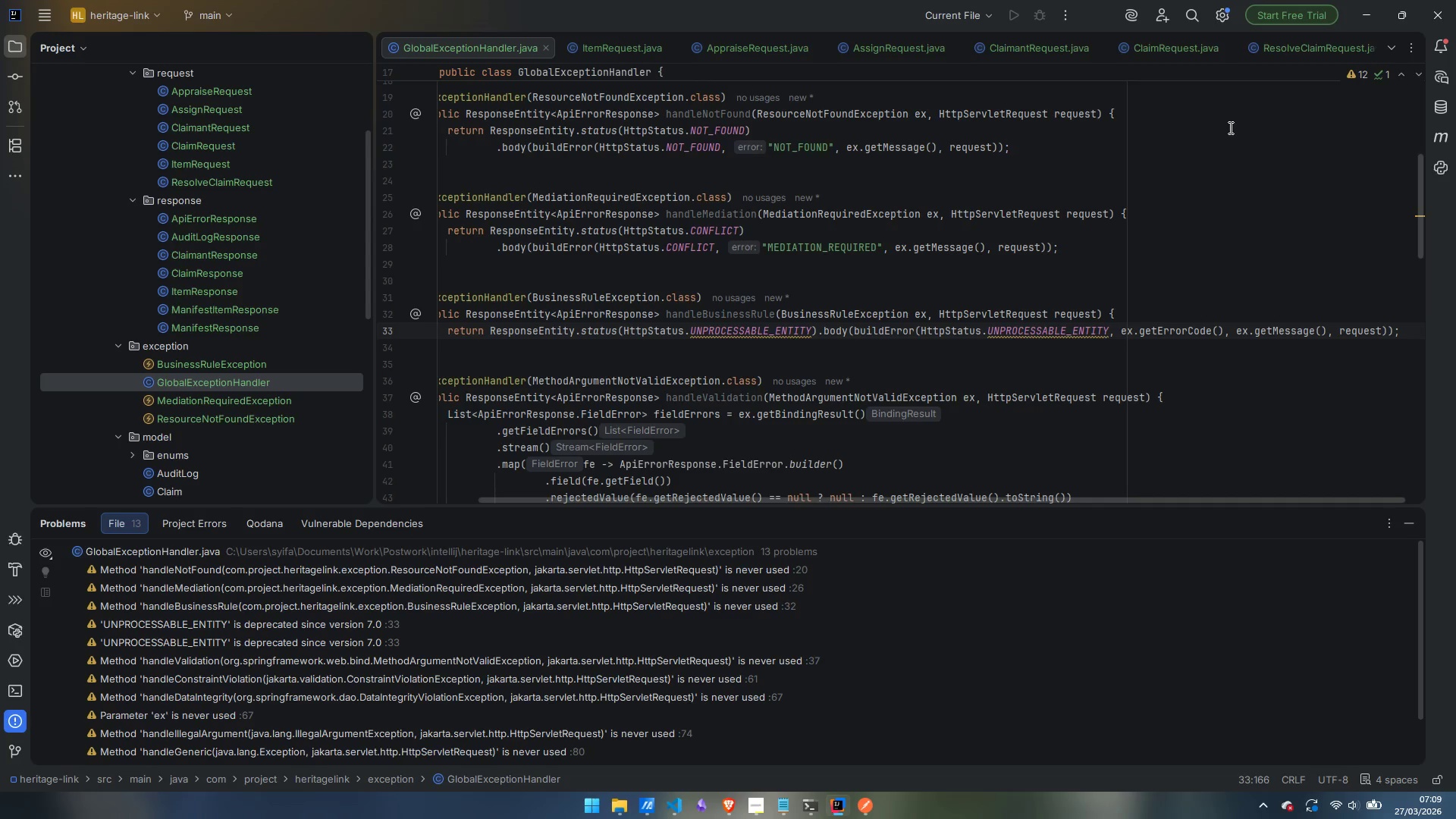 
left_click([1404, 526])
 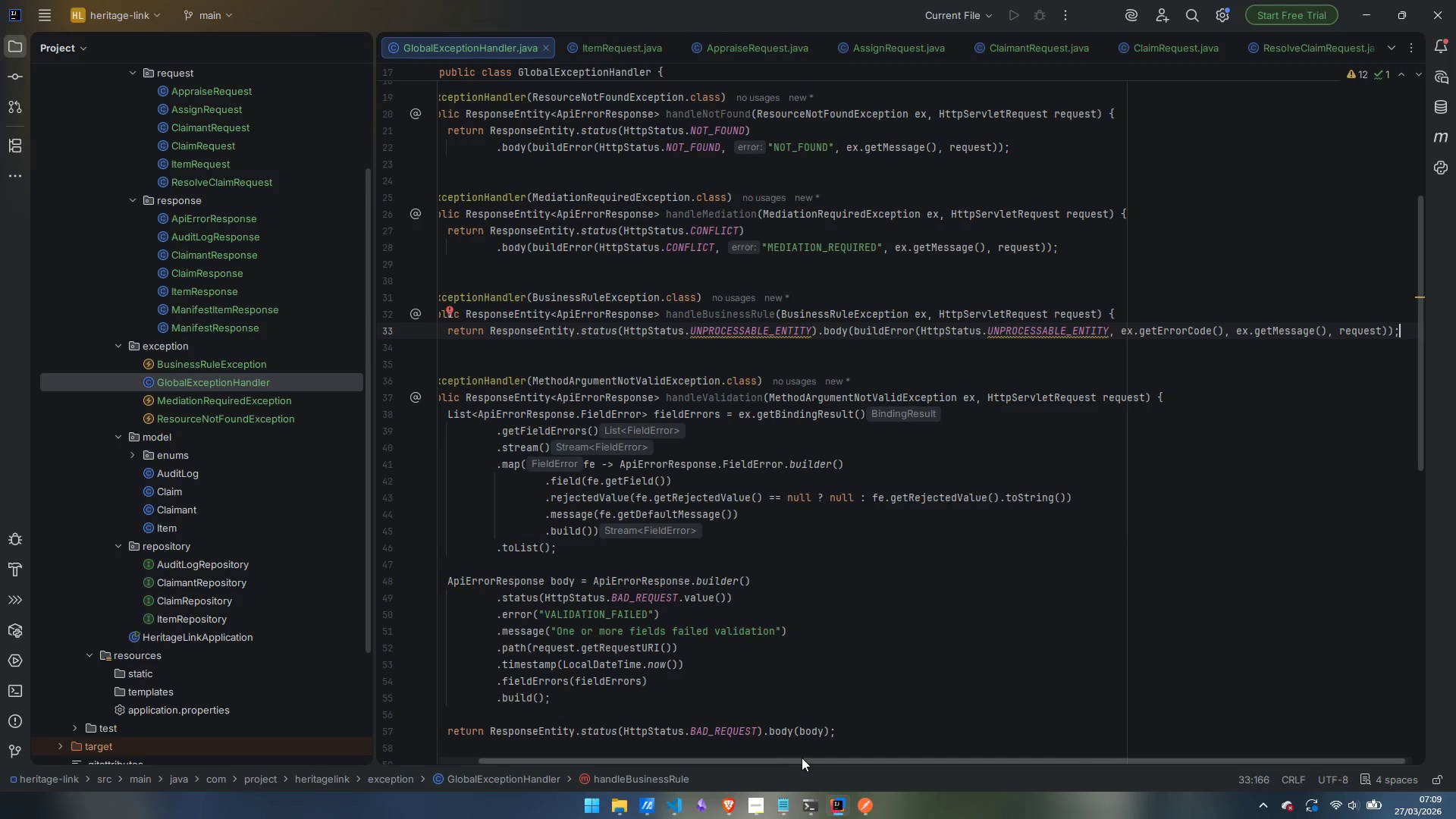 
left_click_drag(start_coordinate=[802, 759], to_coordinate=[704, 761])
 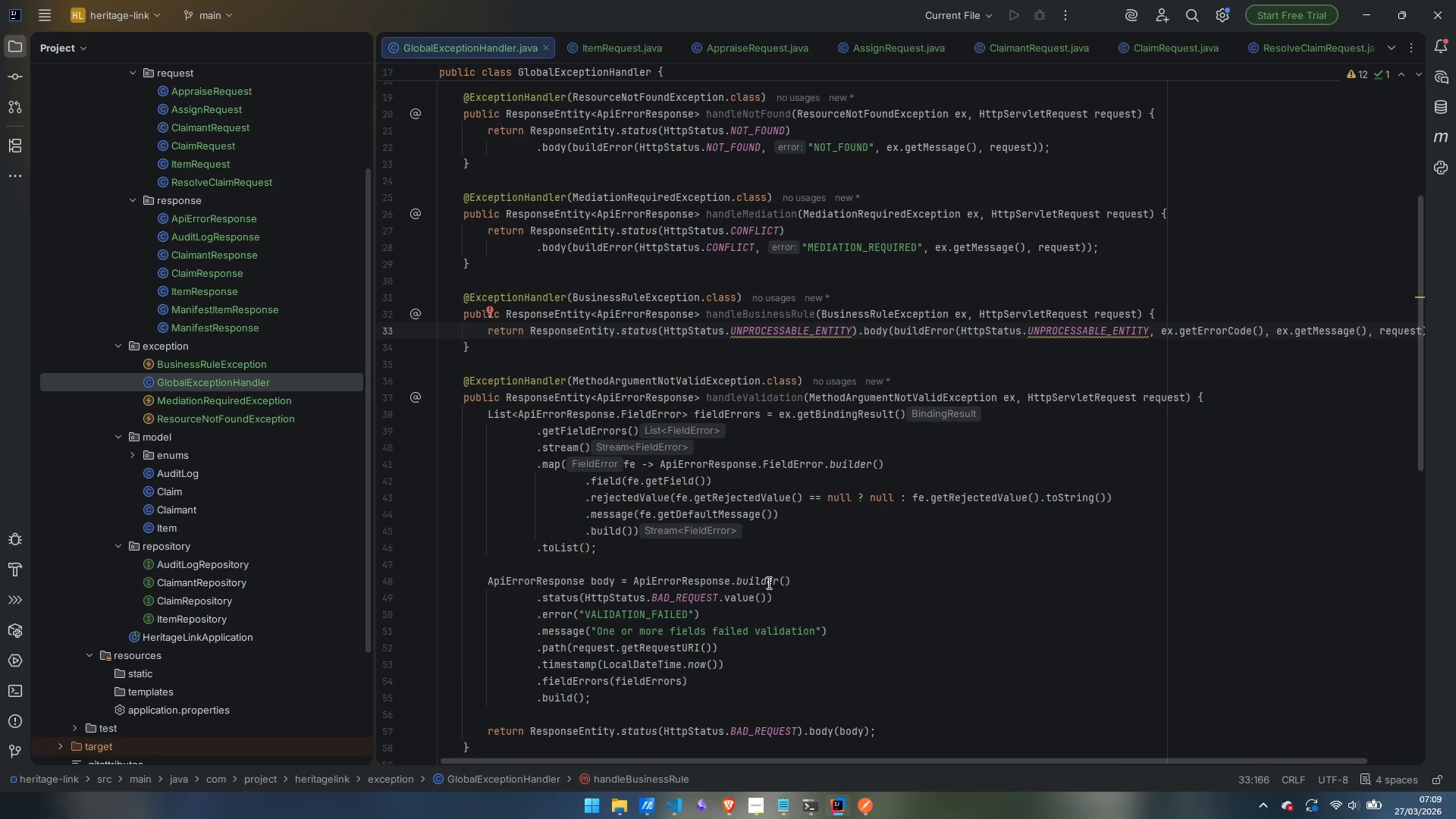 
wait(11.59)
 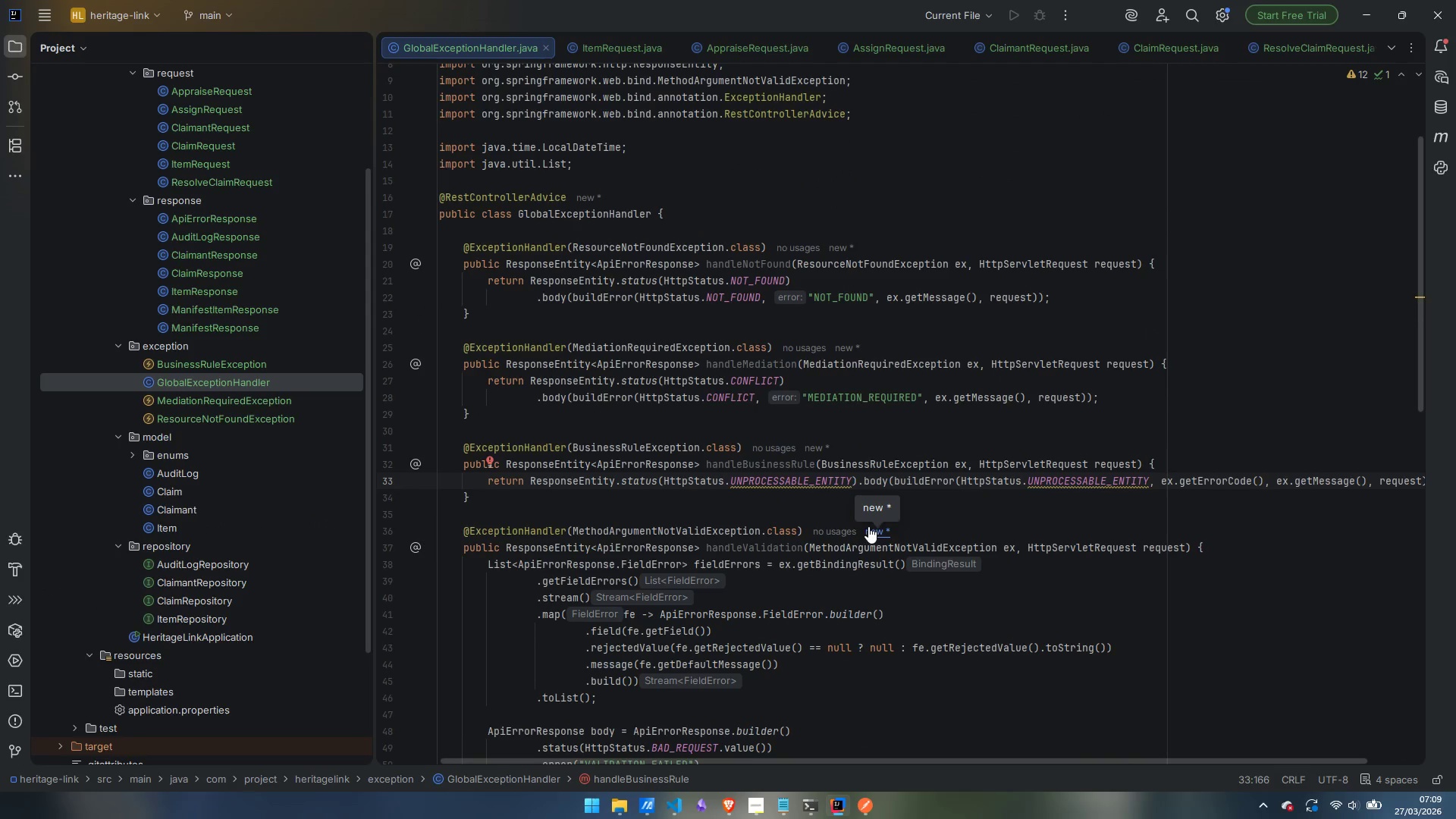 
left_click([16, 689])
 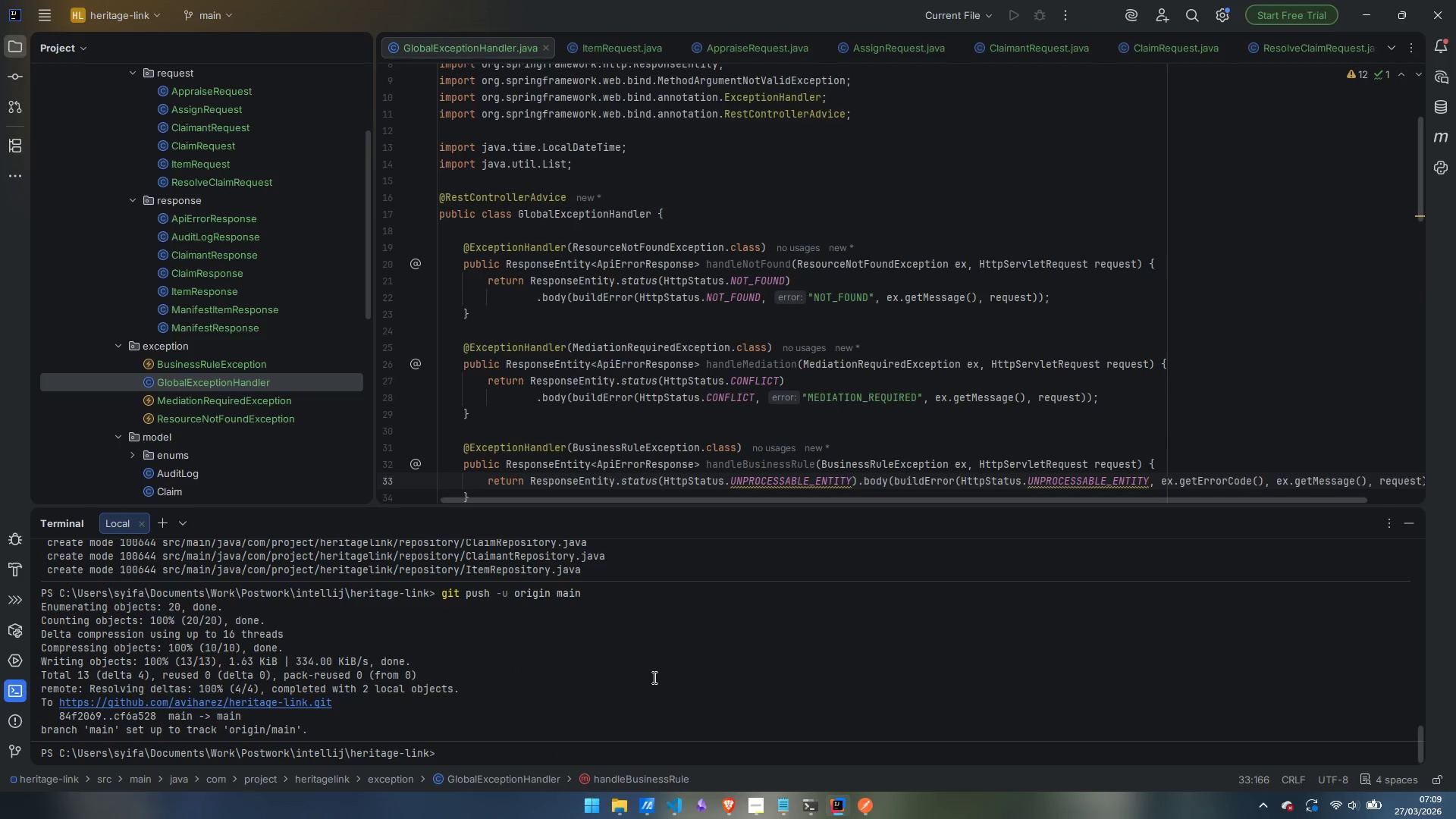 
left_click([667, 656])
 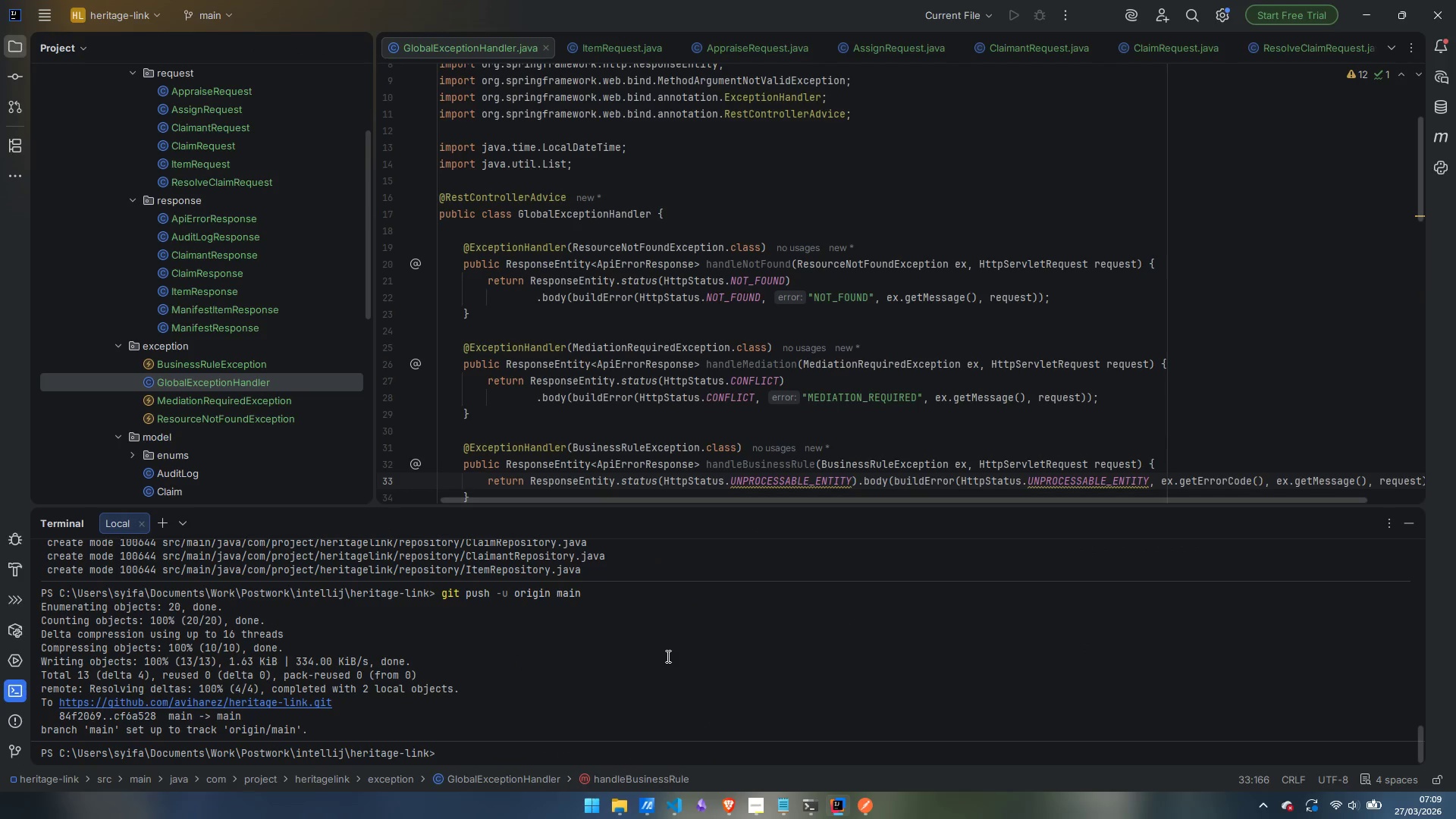 
type(git add .)
 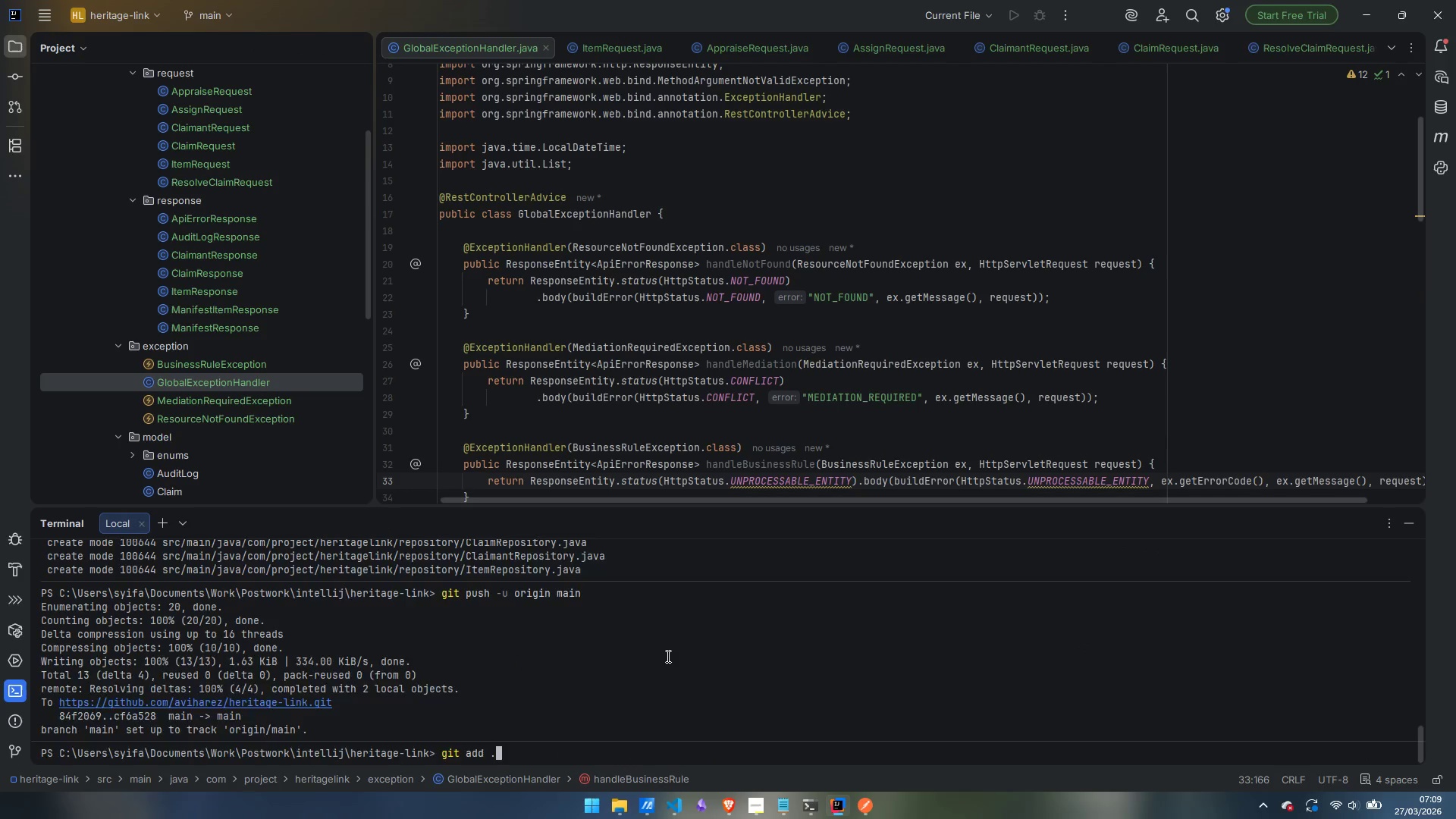 
key(Enter)
 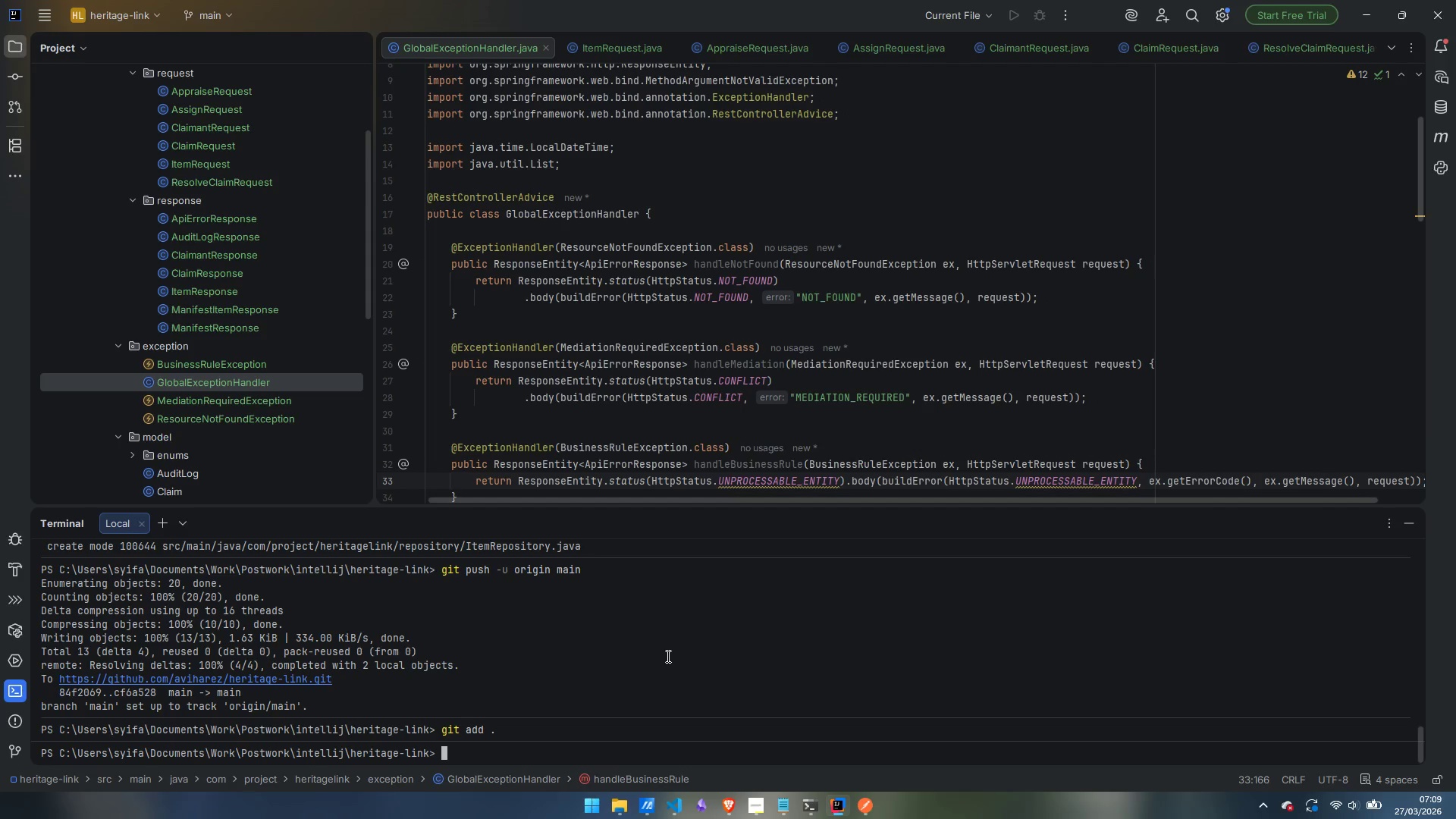 
type(git commit -m "feat: add DTOs and global exception handling)
 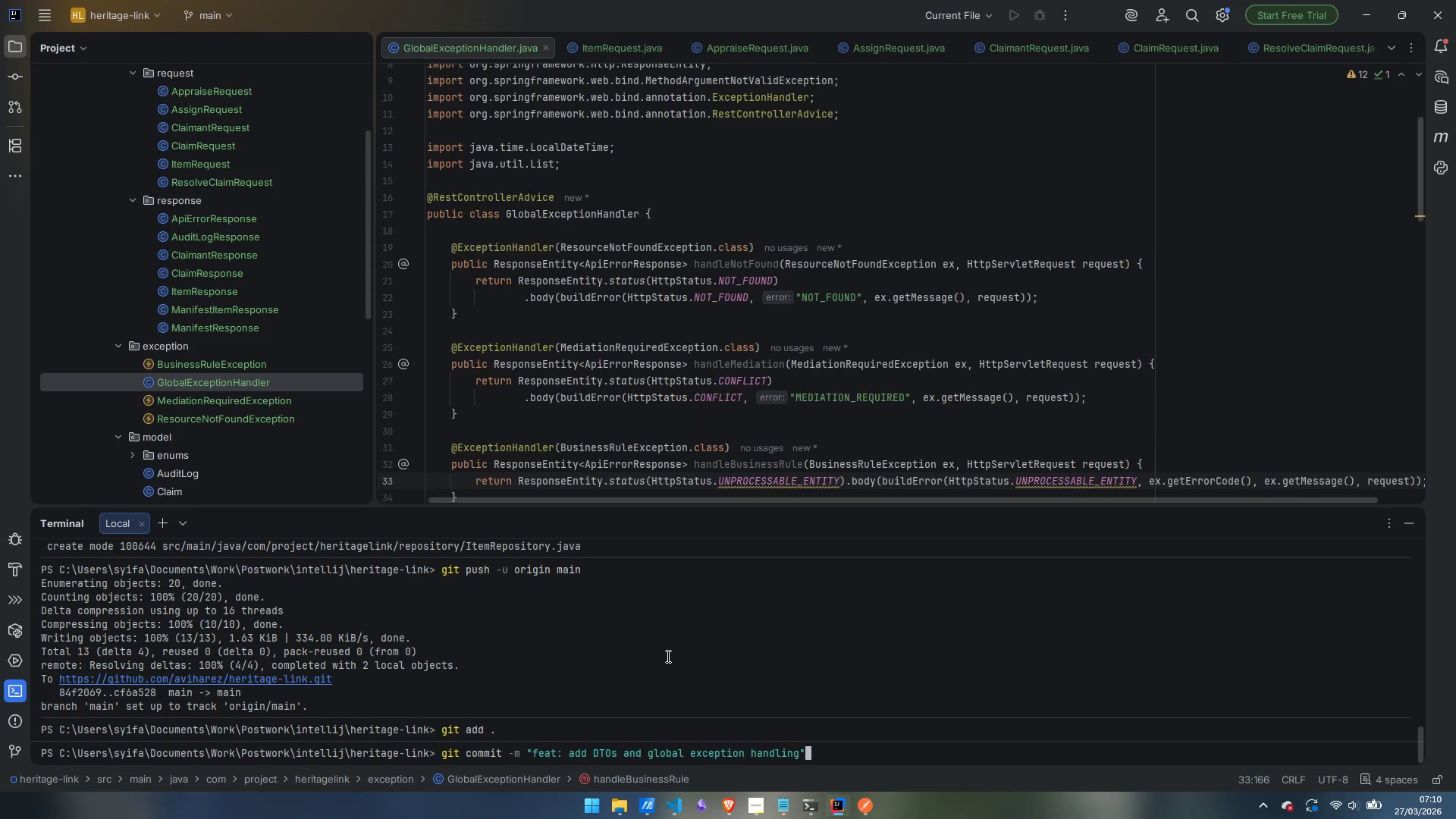 
key(Shift+Quote)